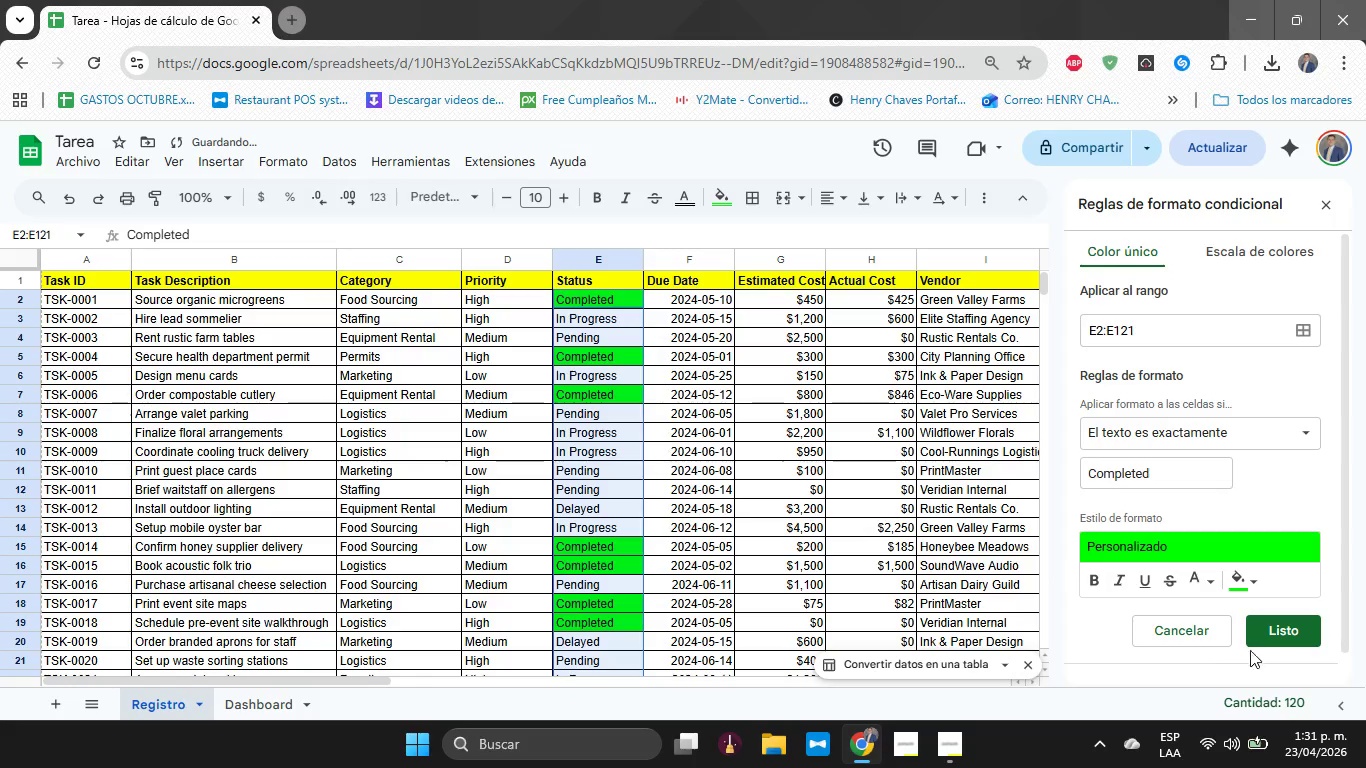 
left_click([1263, 635])
 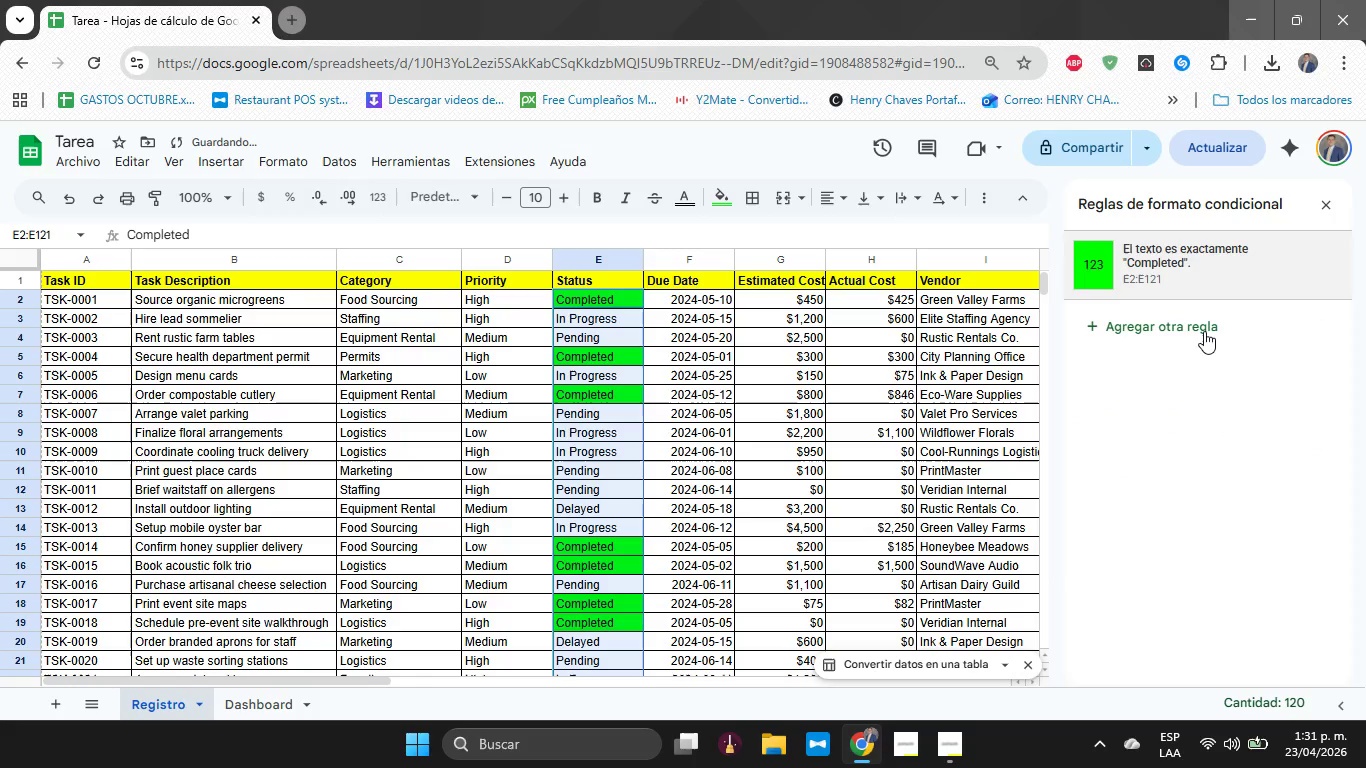 
left_click([1203, 329])
 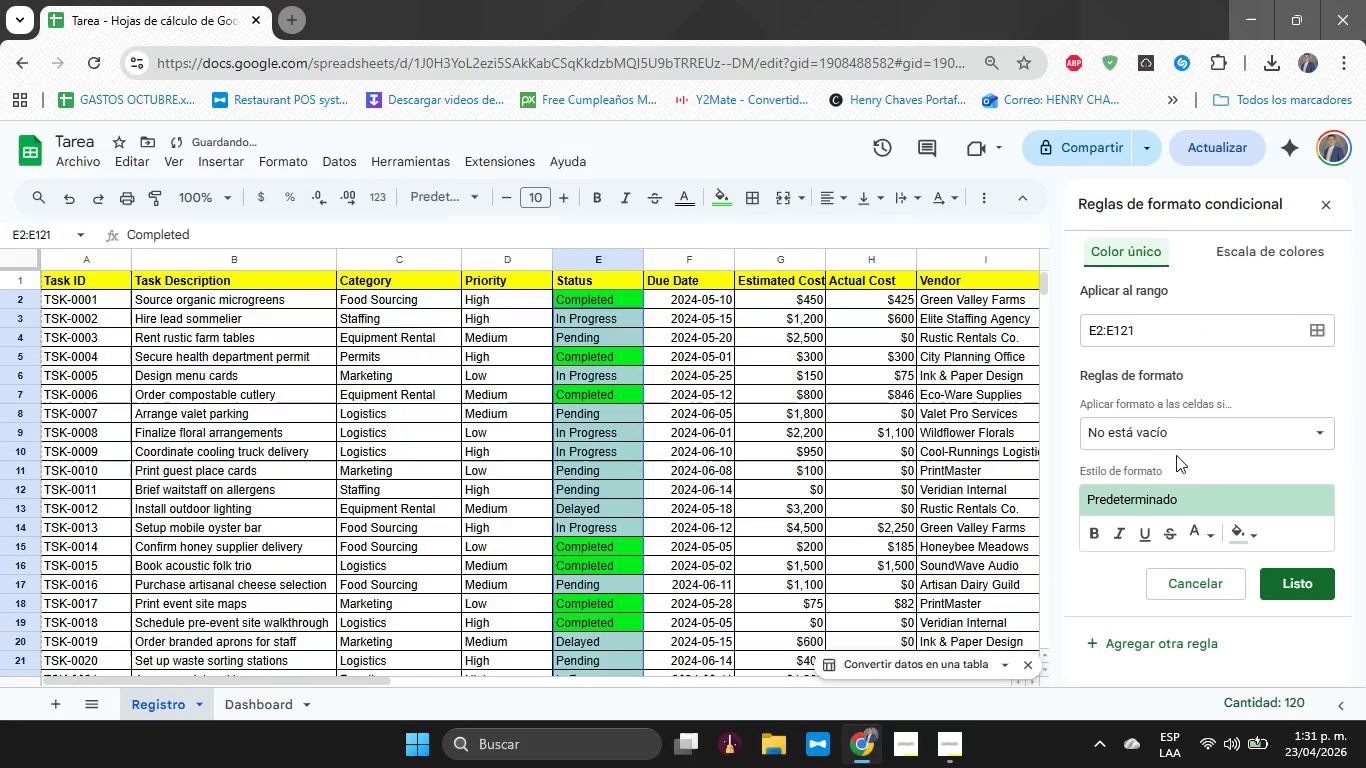 
left_click([1191, 434])
 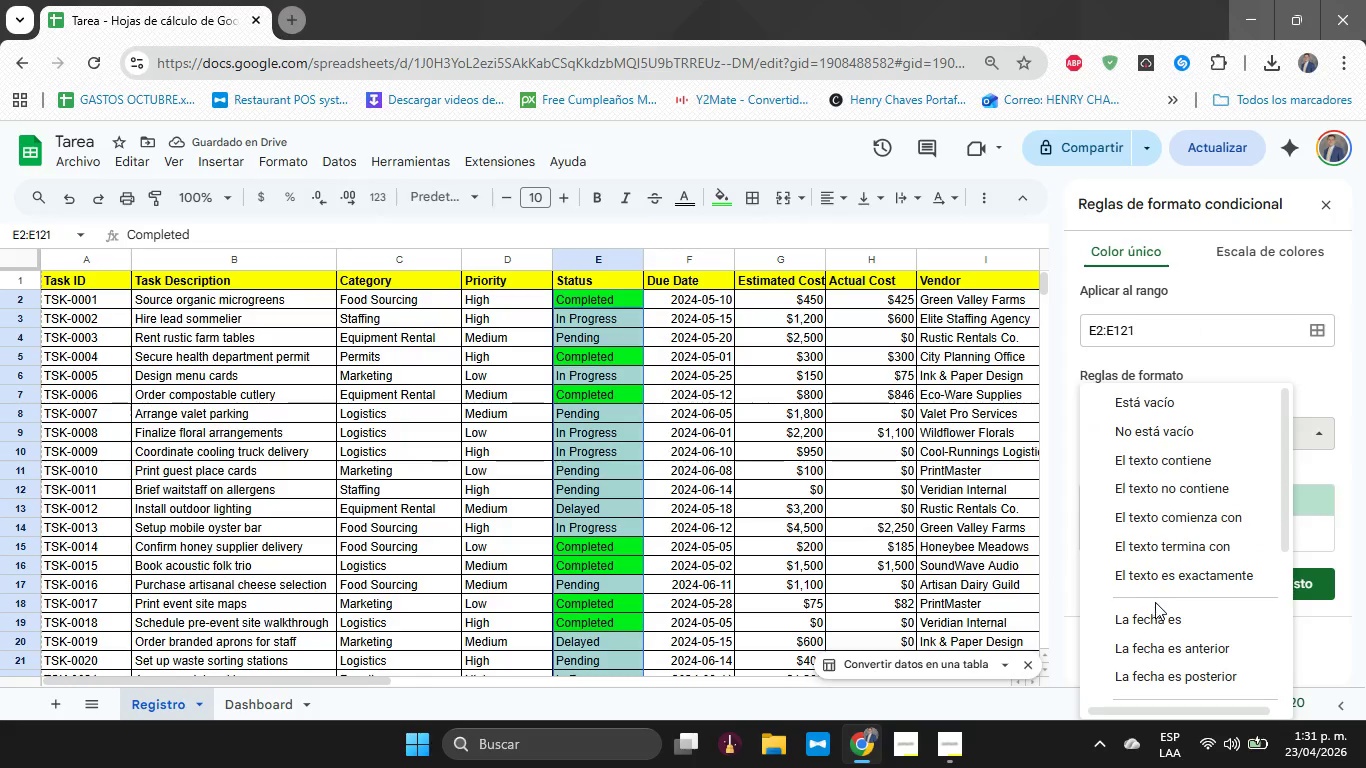 
left_click([1159, 588])
 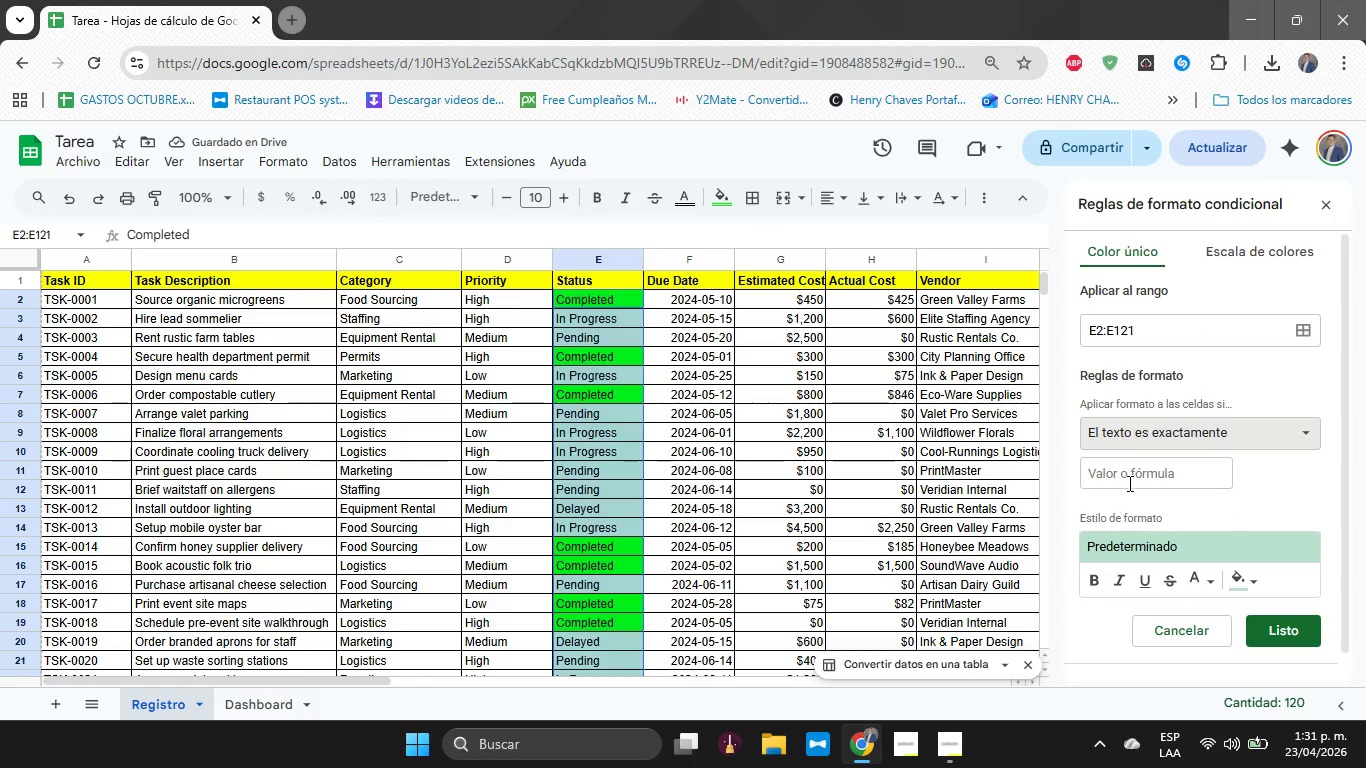 
left_click([1127, 479])
 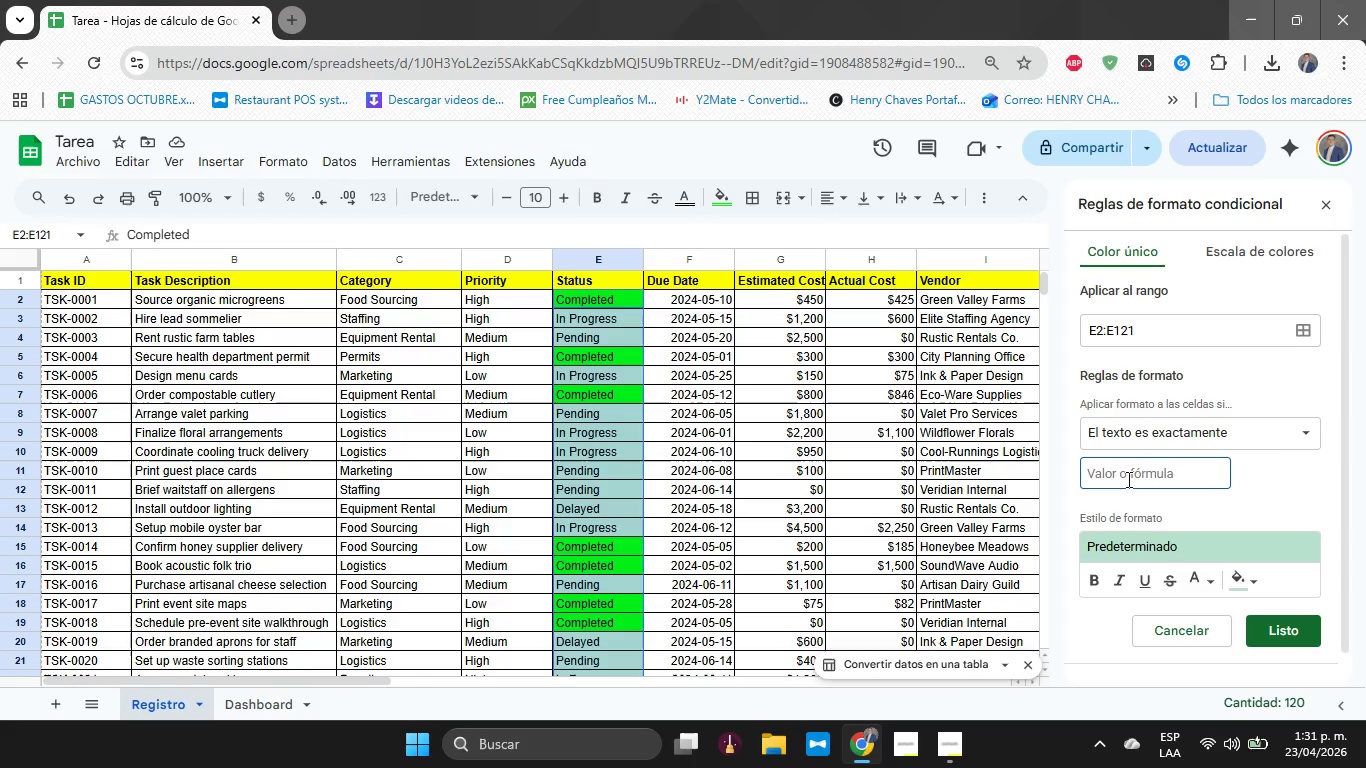 
wait(19.22)
 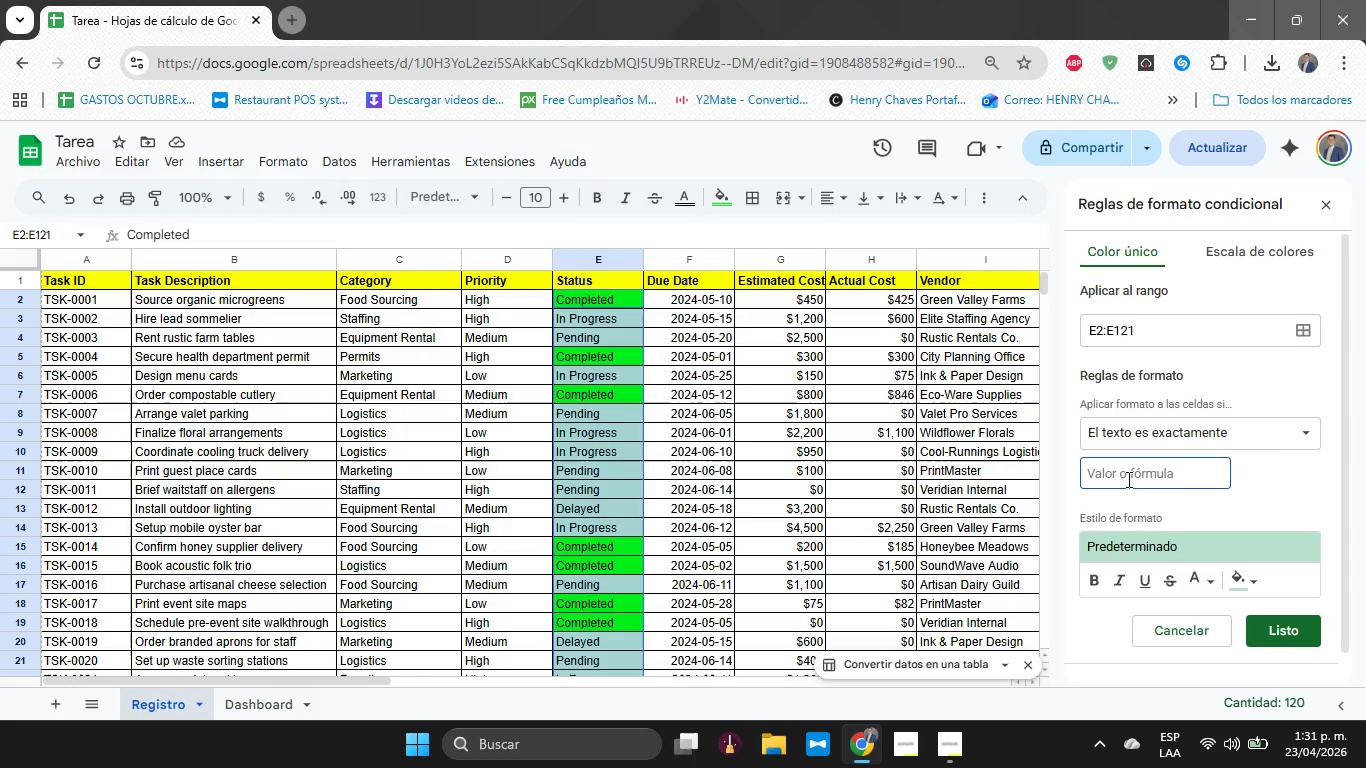 
type(Delayed)
 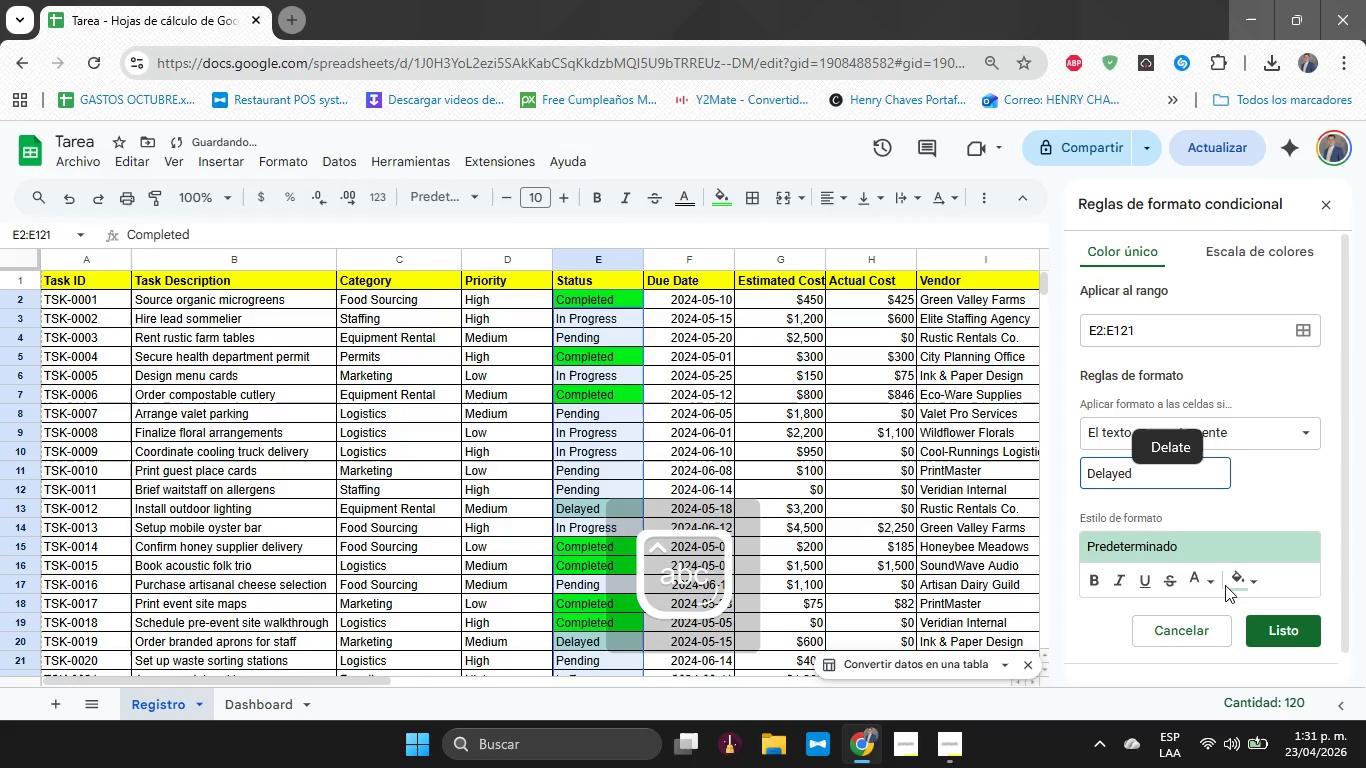 
left_click([1240, 598])
 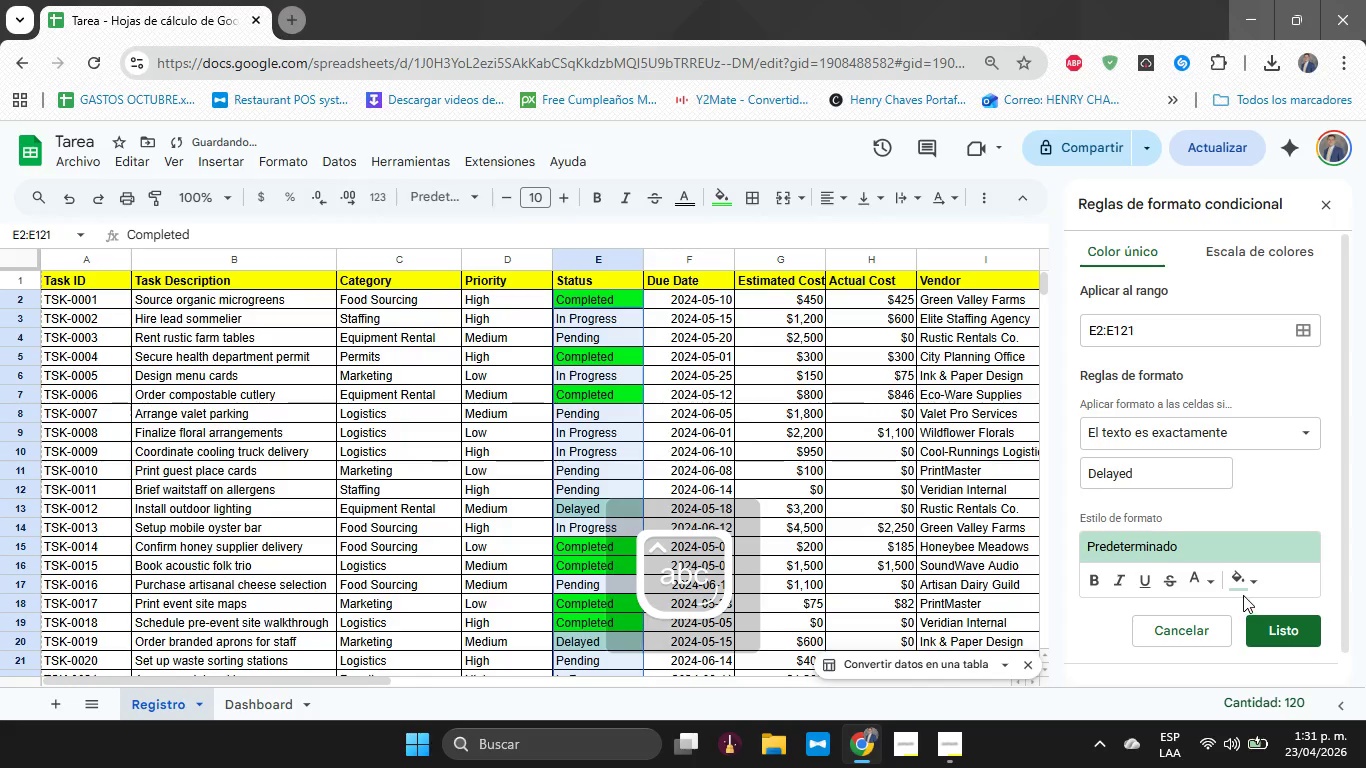 
left_click([1243, 595])
 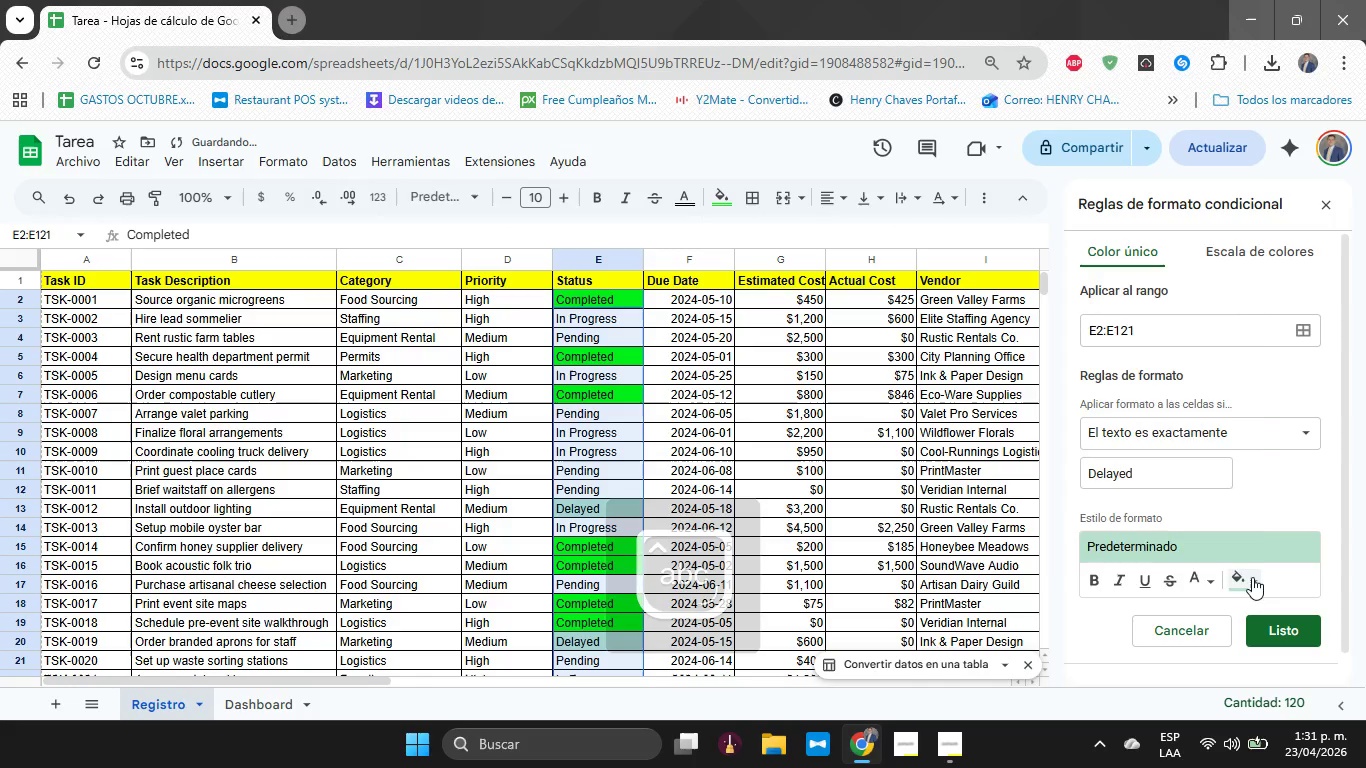 
left_click([1253, 574])
 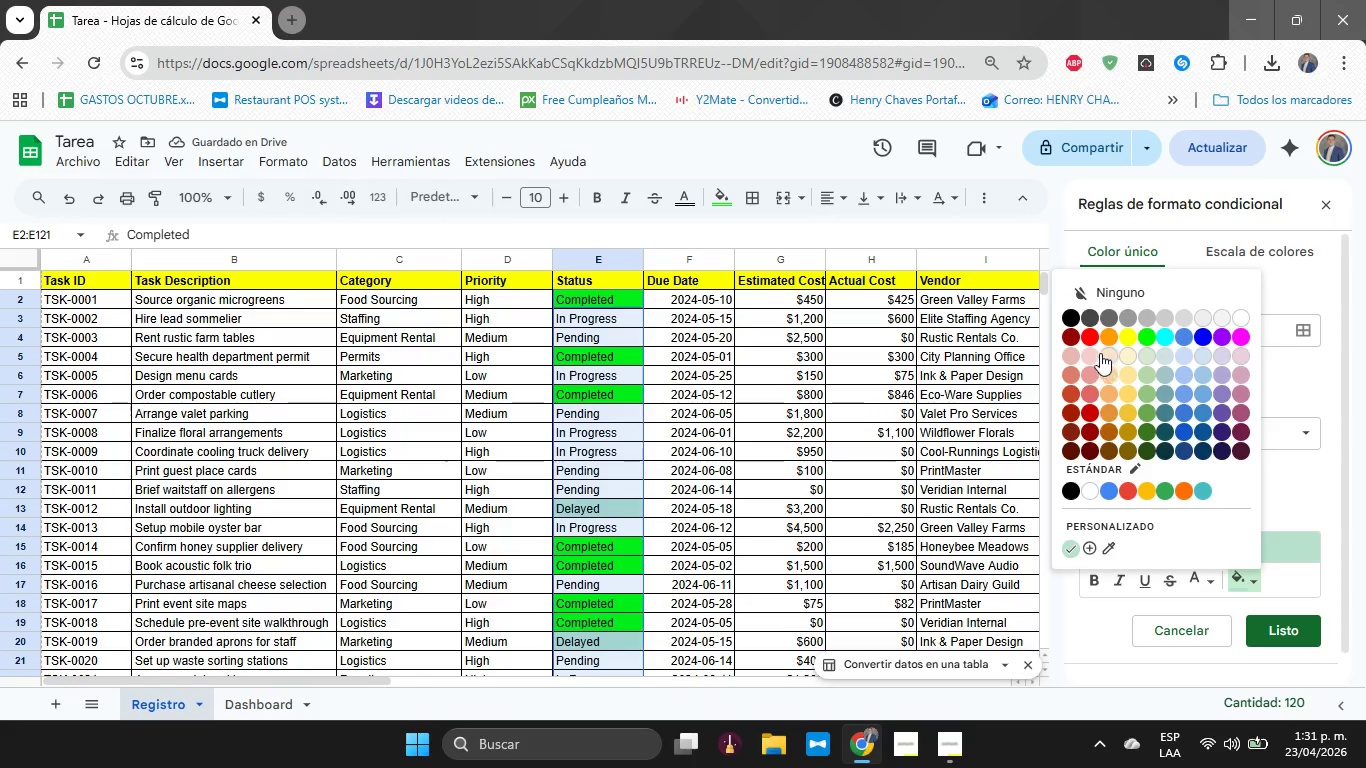 
left_click([1091, 340])
 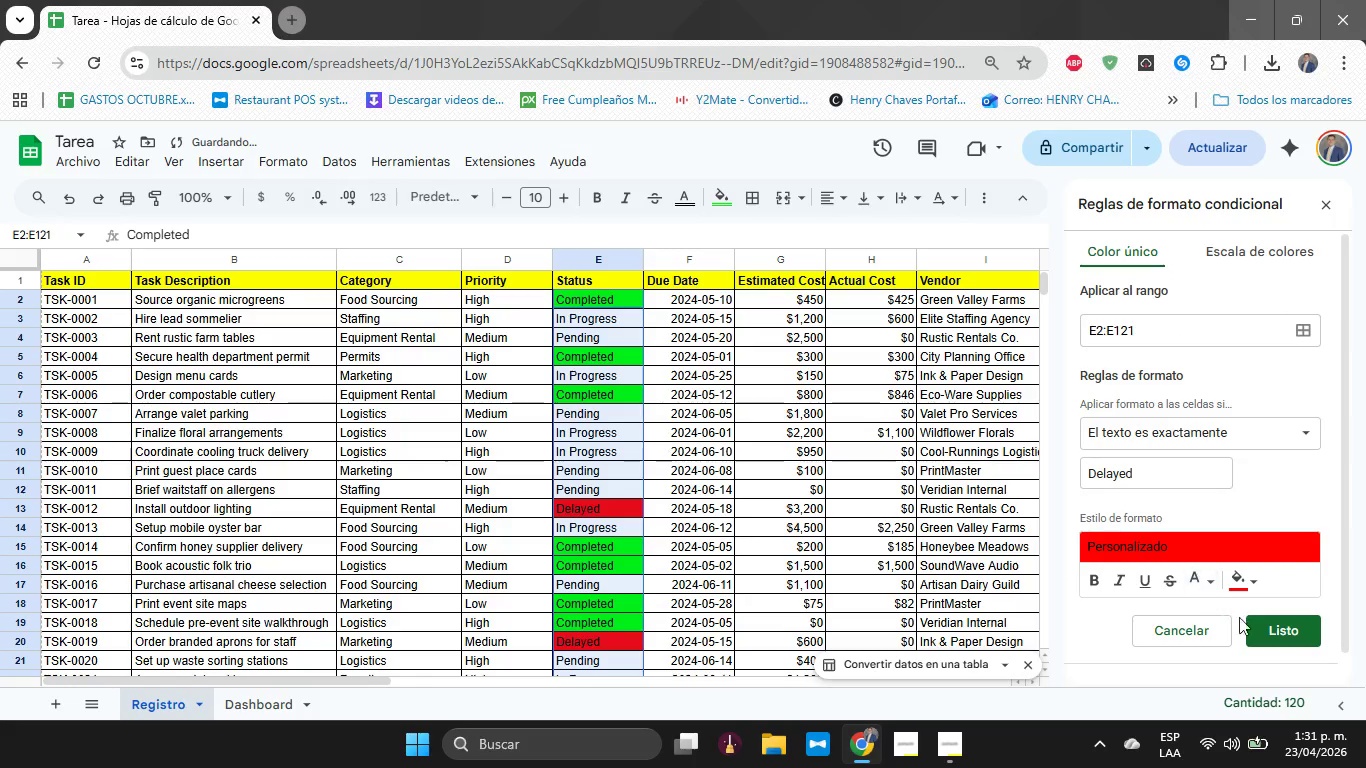 
left_click([1267, 620])
 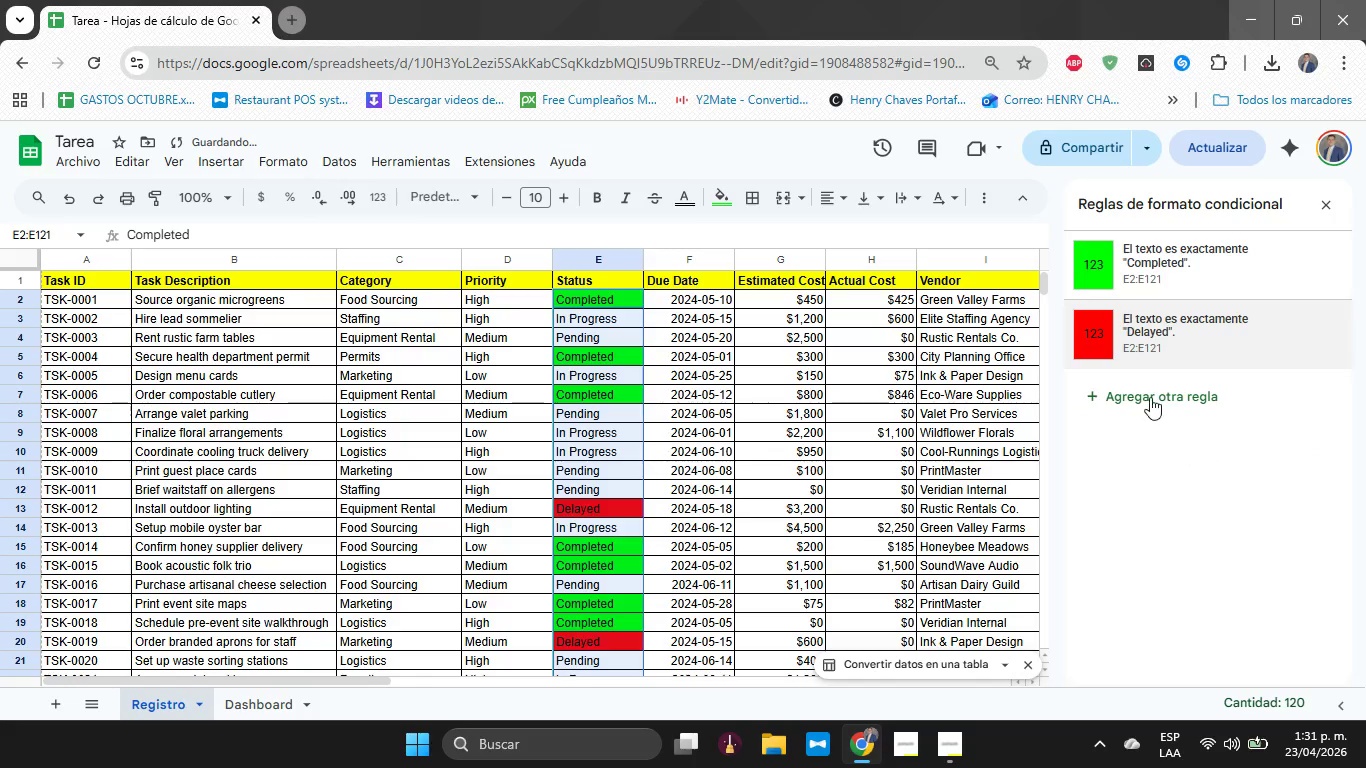 
left_click([1149, 394])
 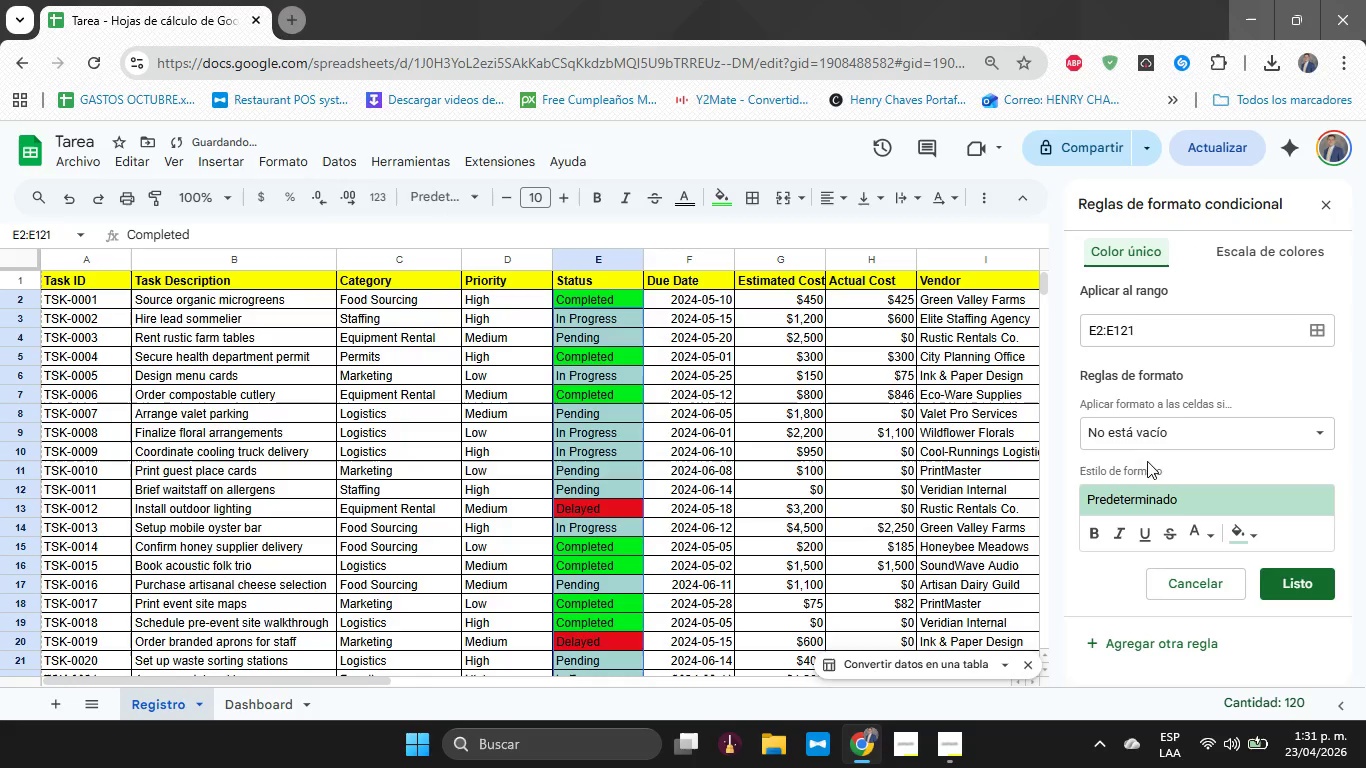 
left_click([1171, 445])
 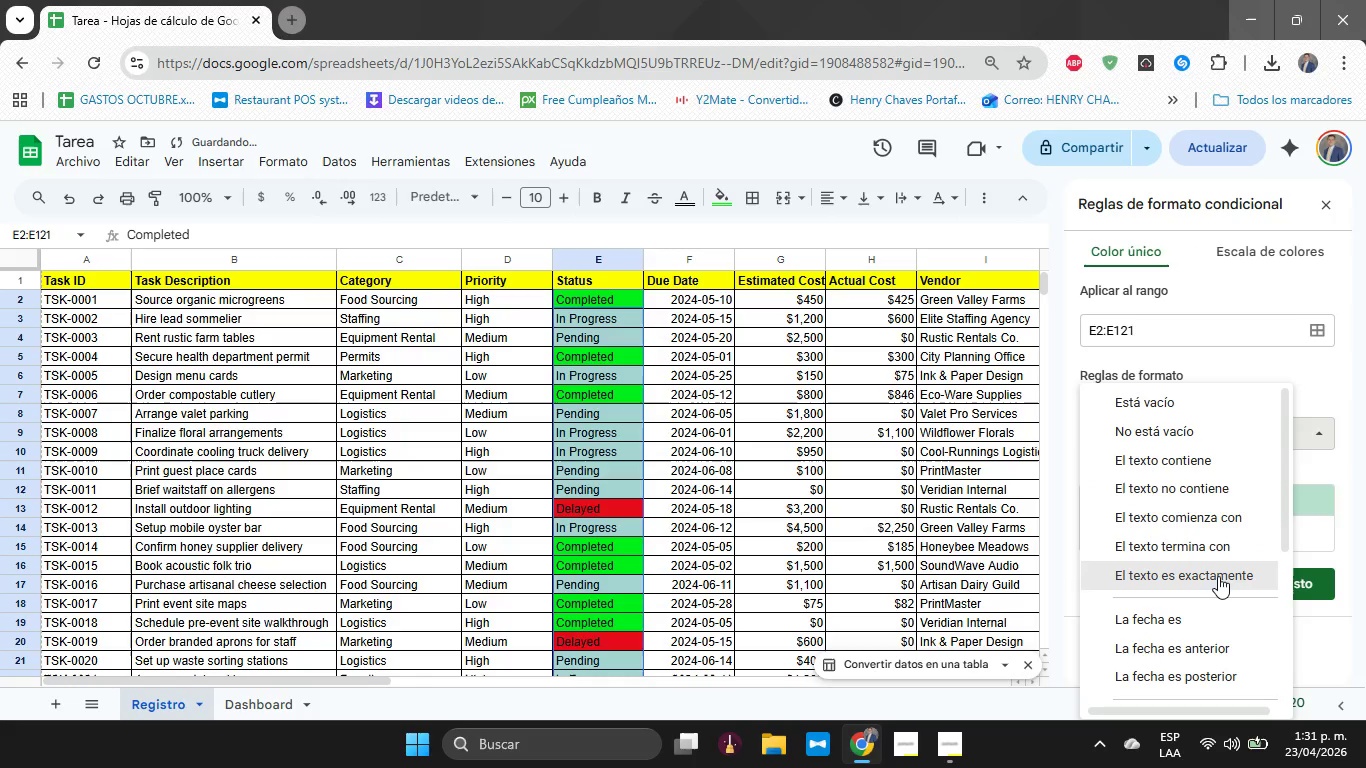 
left_click([1220, 573])
 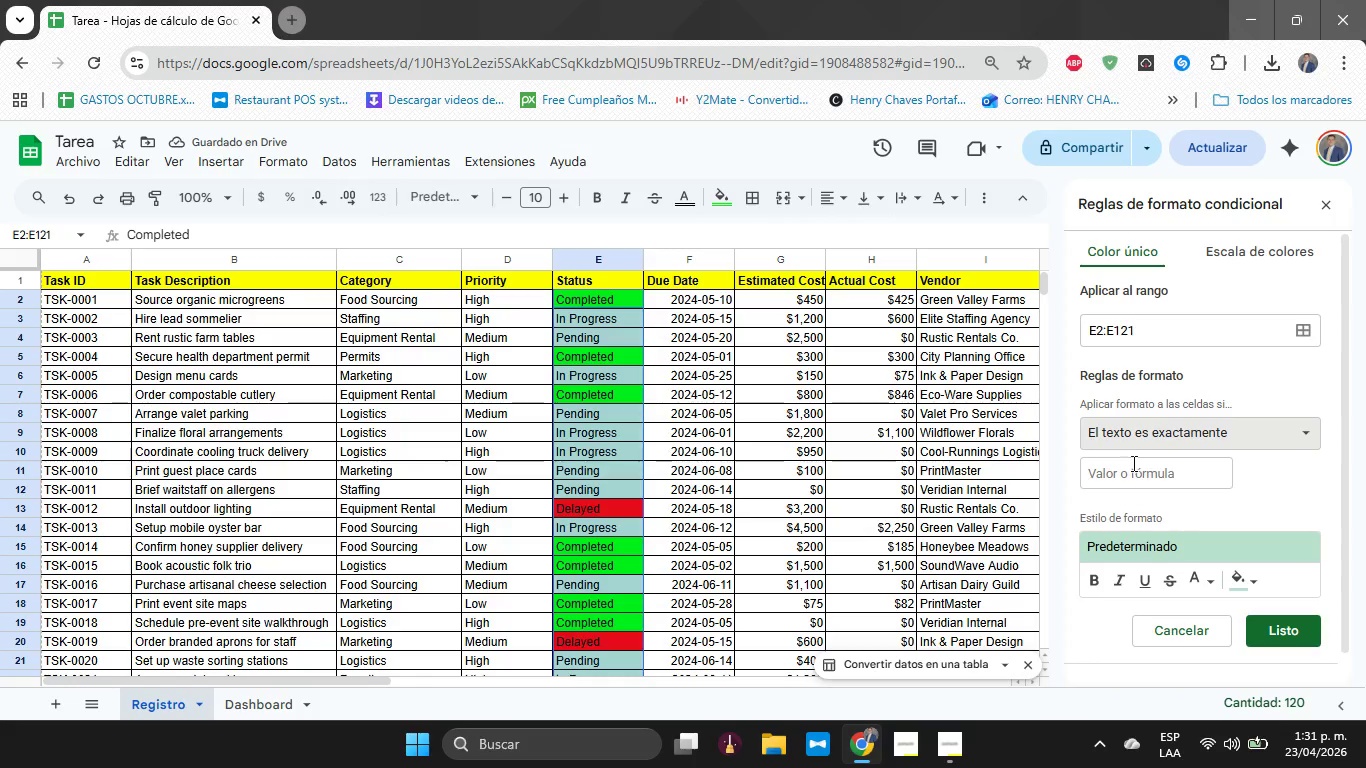 
left_click([1135, 472])
 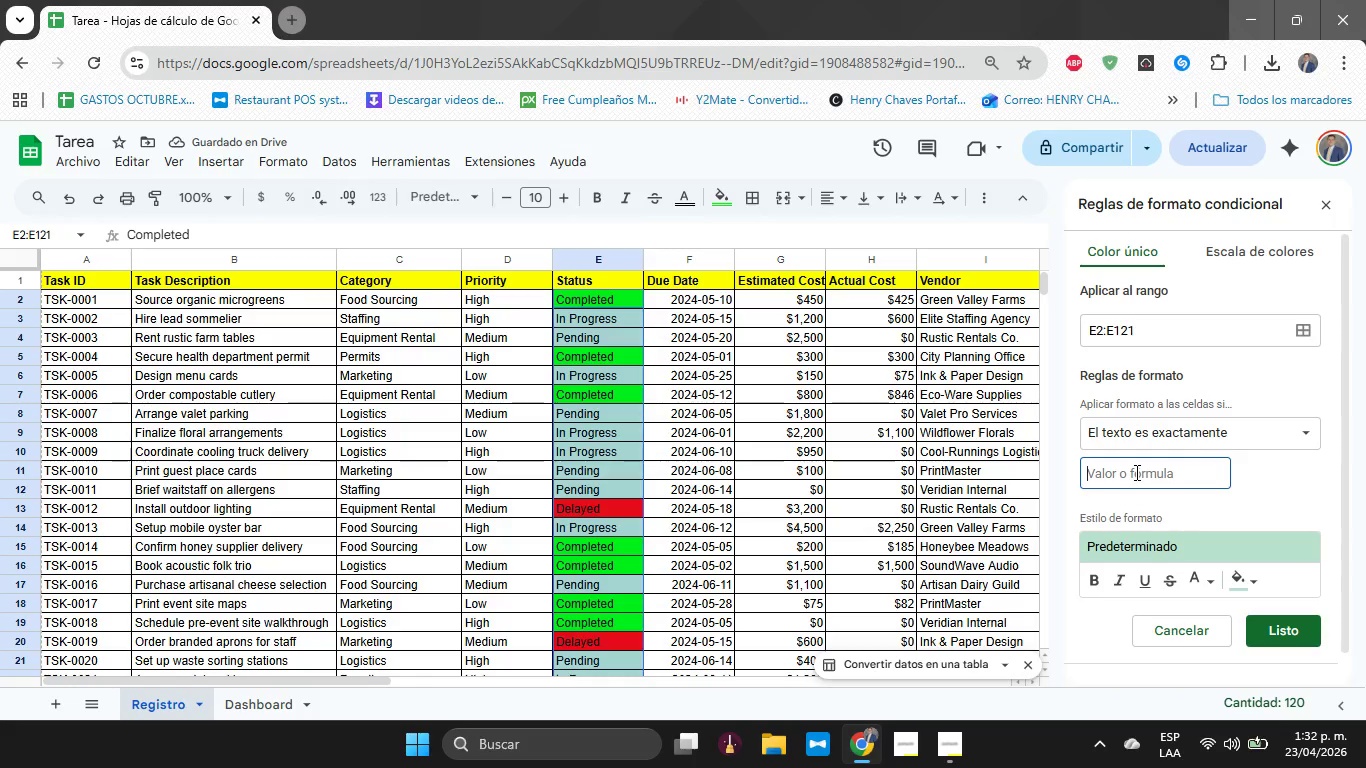 
type(IN)
key(Backspace)
type(n Proges)
key(Backspace)
key(Backspace)
type(ress)
 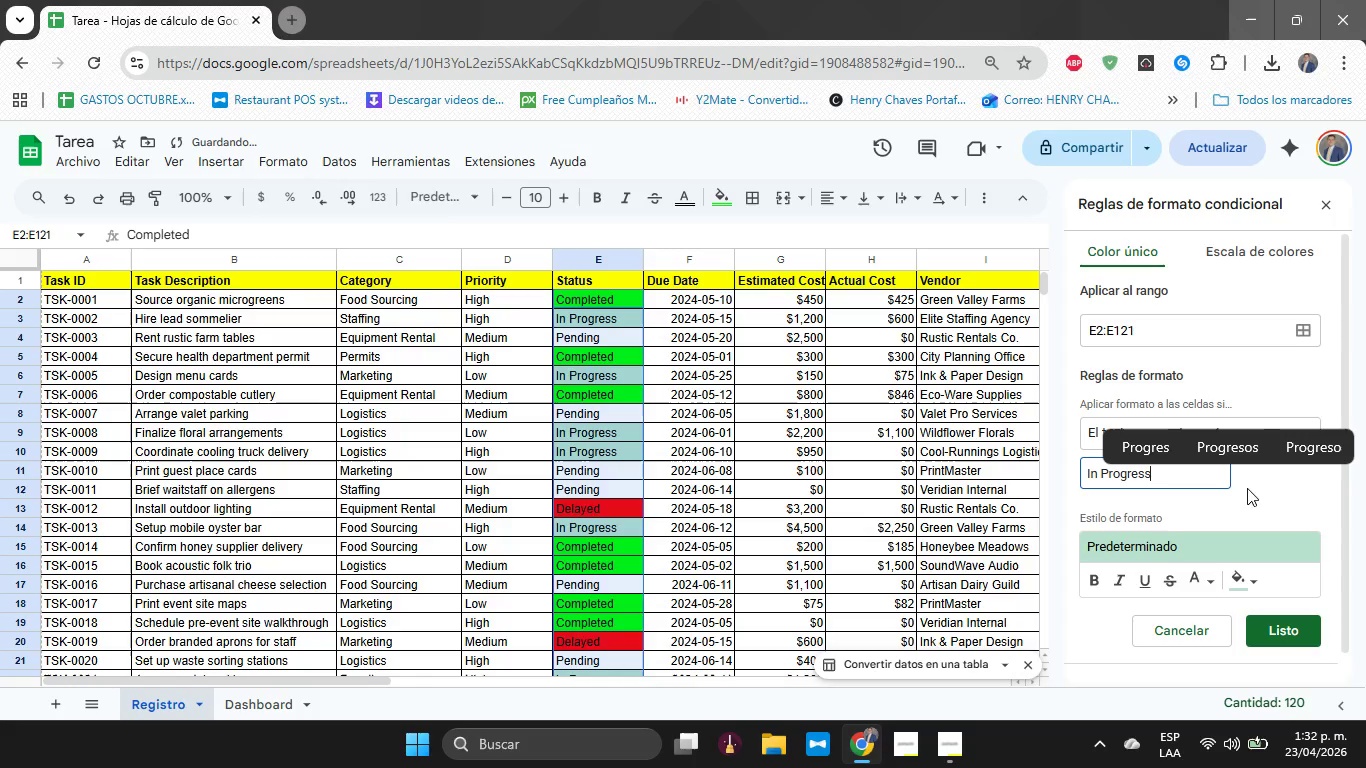 
left_click([1273, 492])
 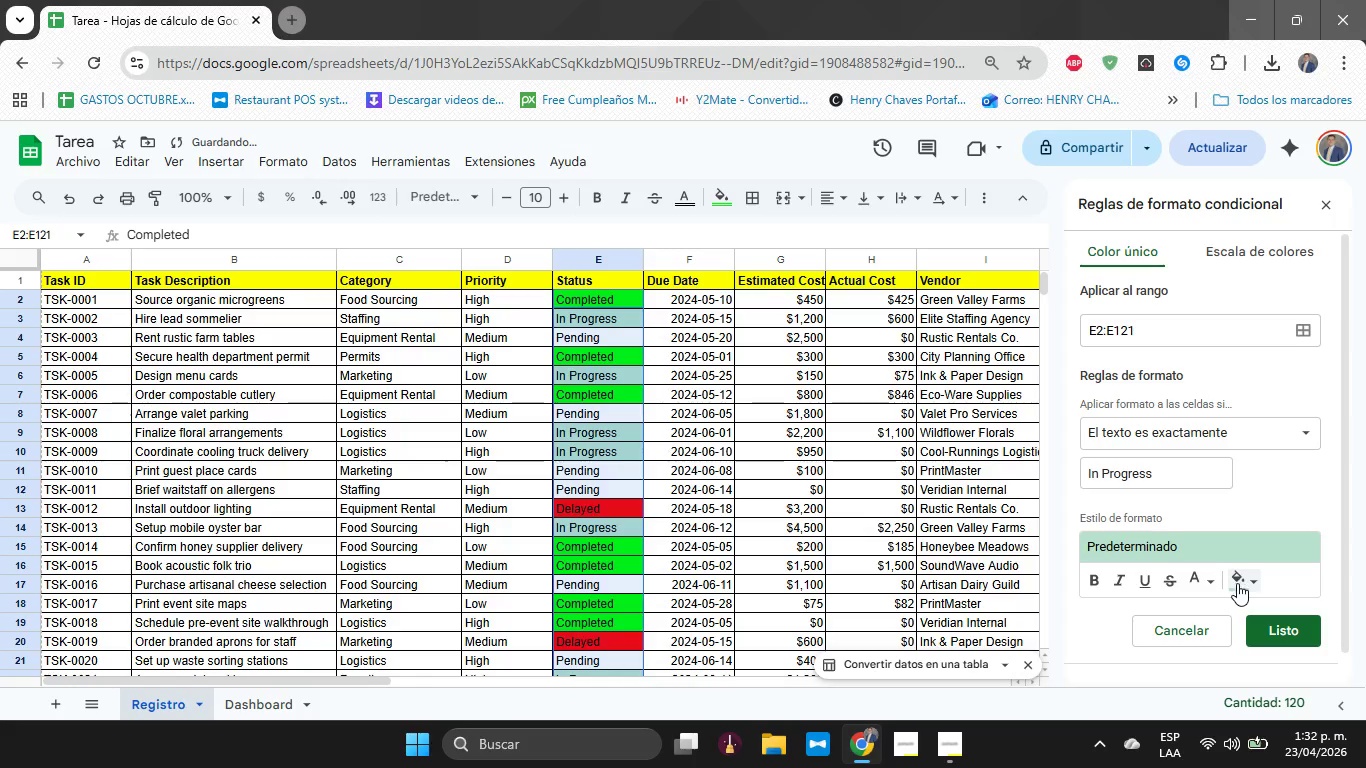 
left_click([1237, 583])
 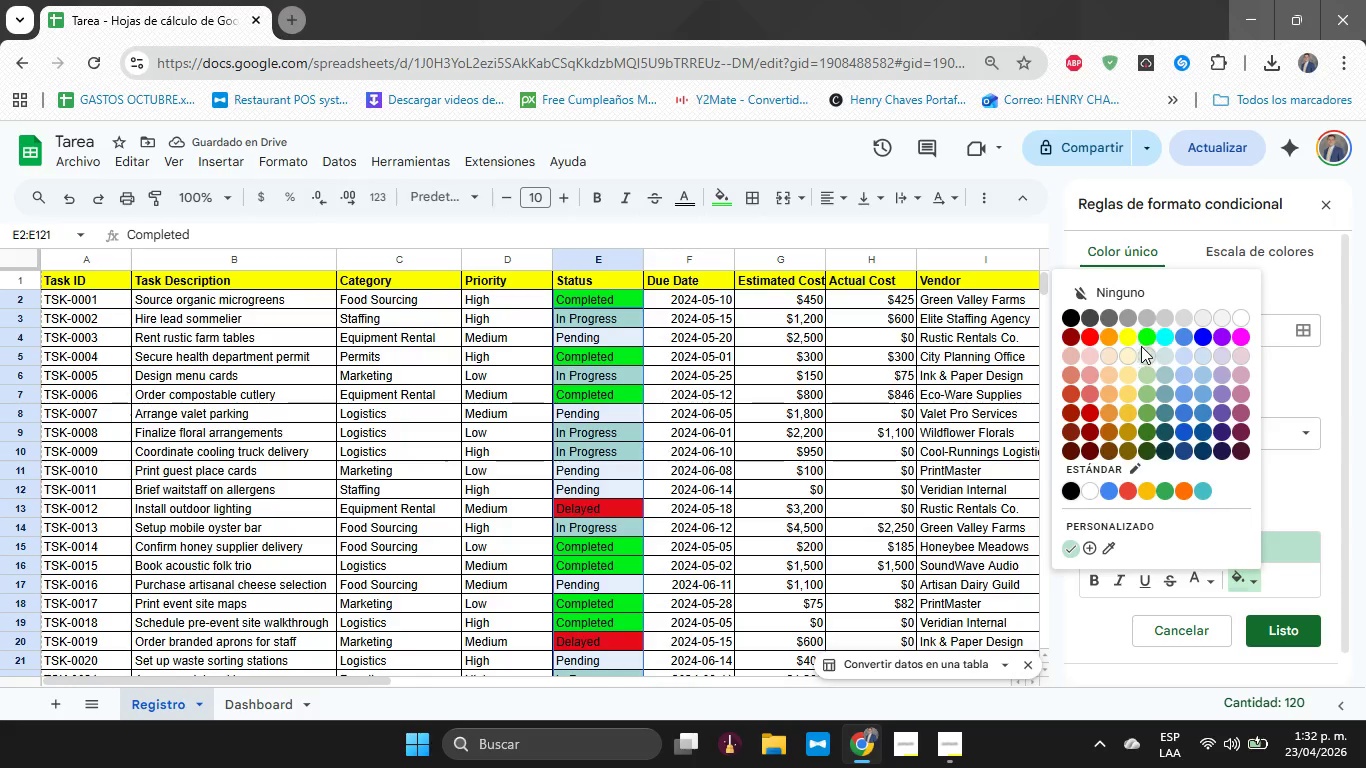 
left_click([1120, 336])
 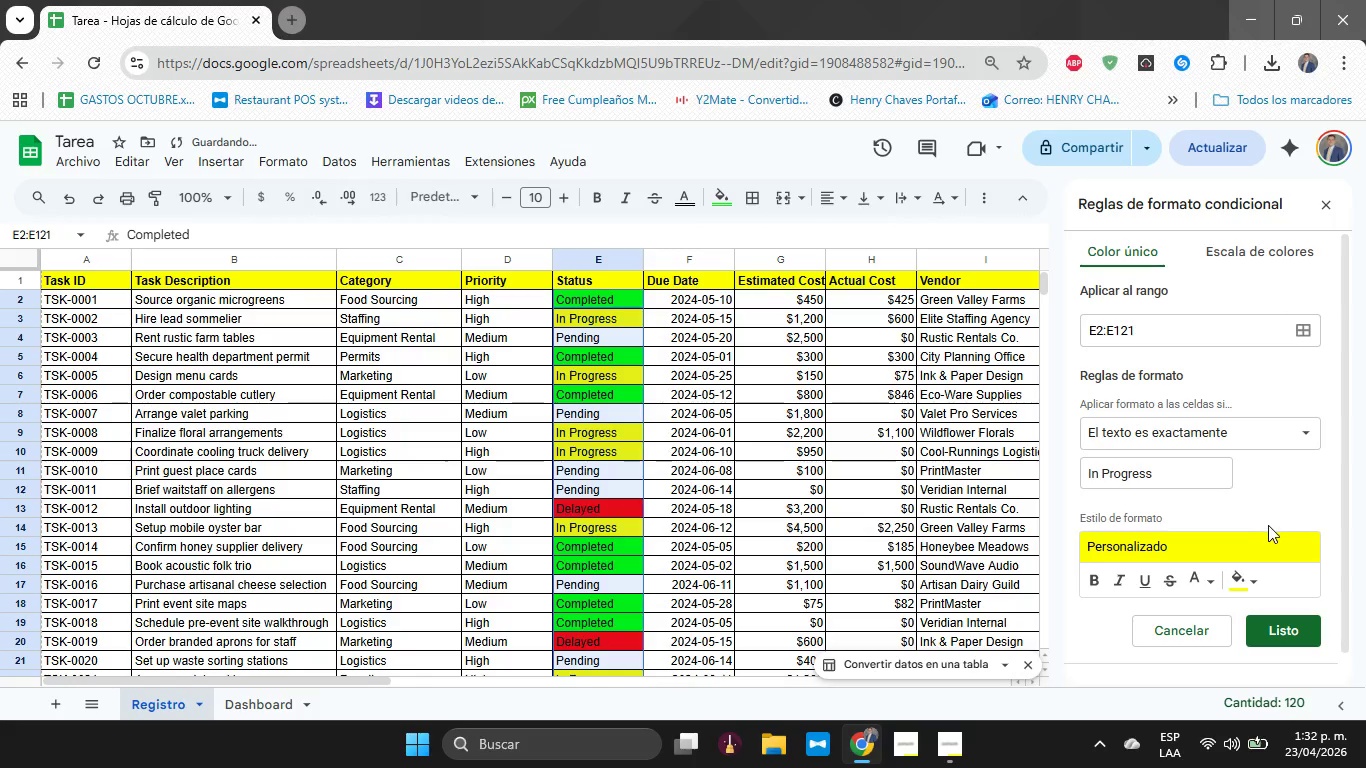 
left_click([1296, 498])
 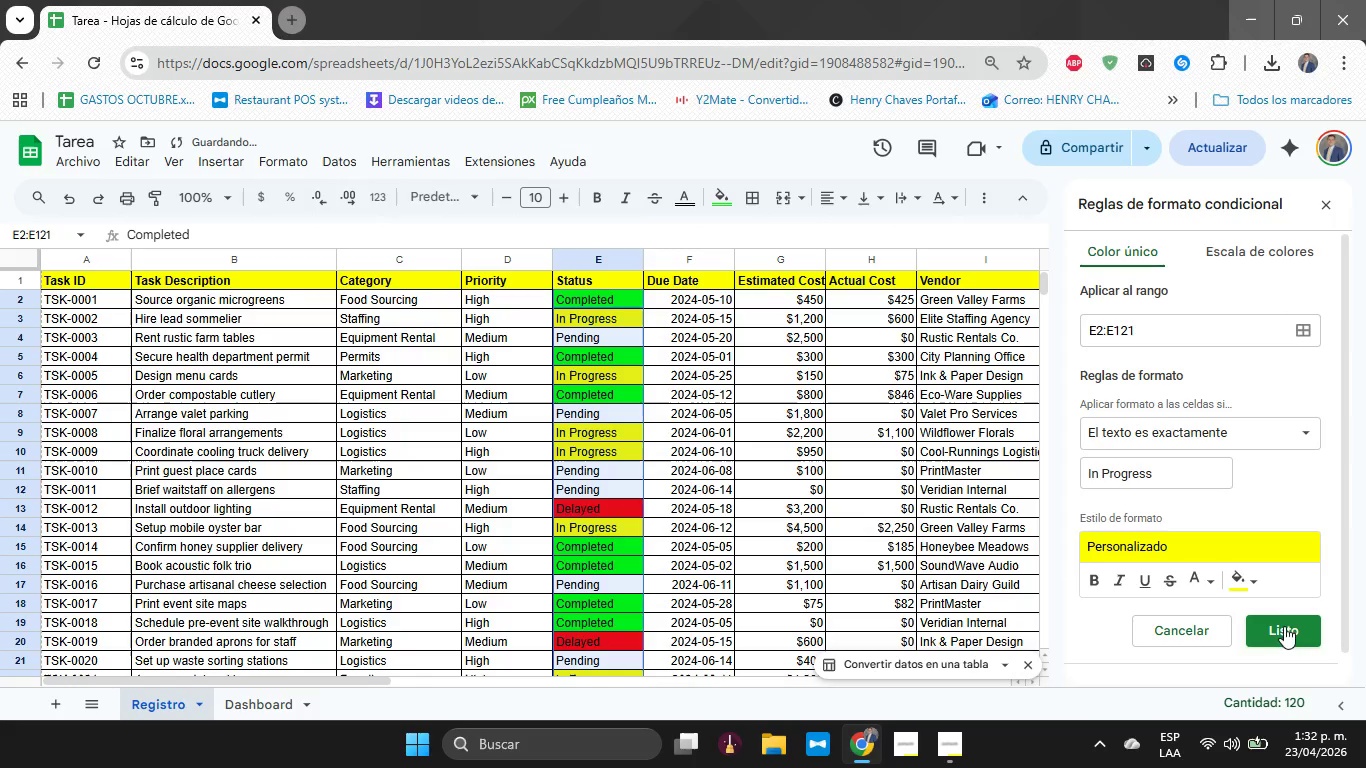 
left_click([1284, 630])
 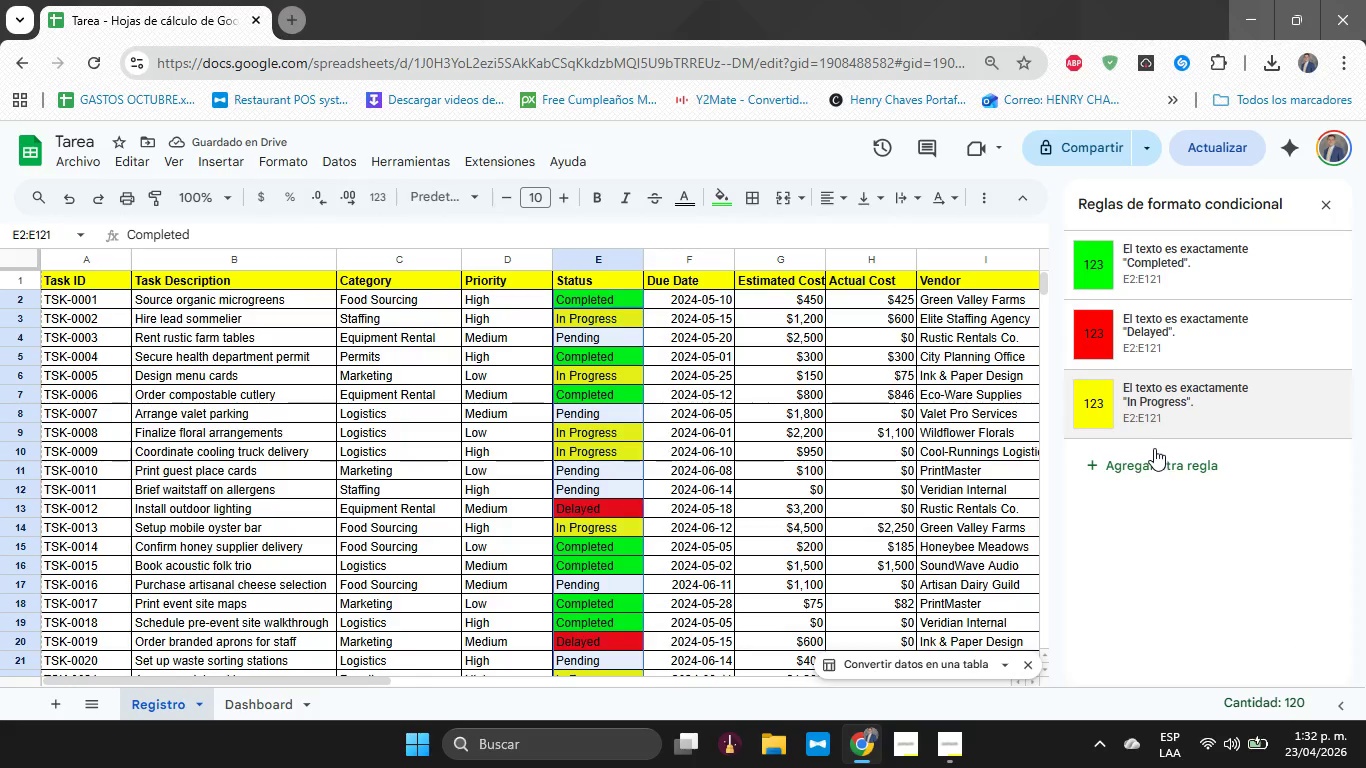 
left_click([1163, 464])
 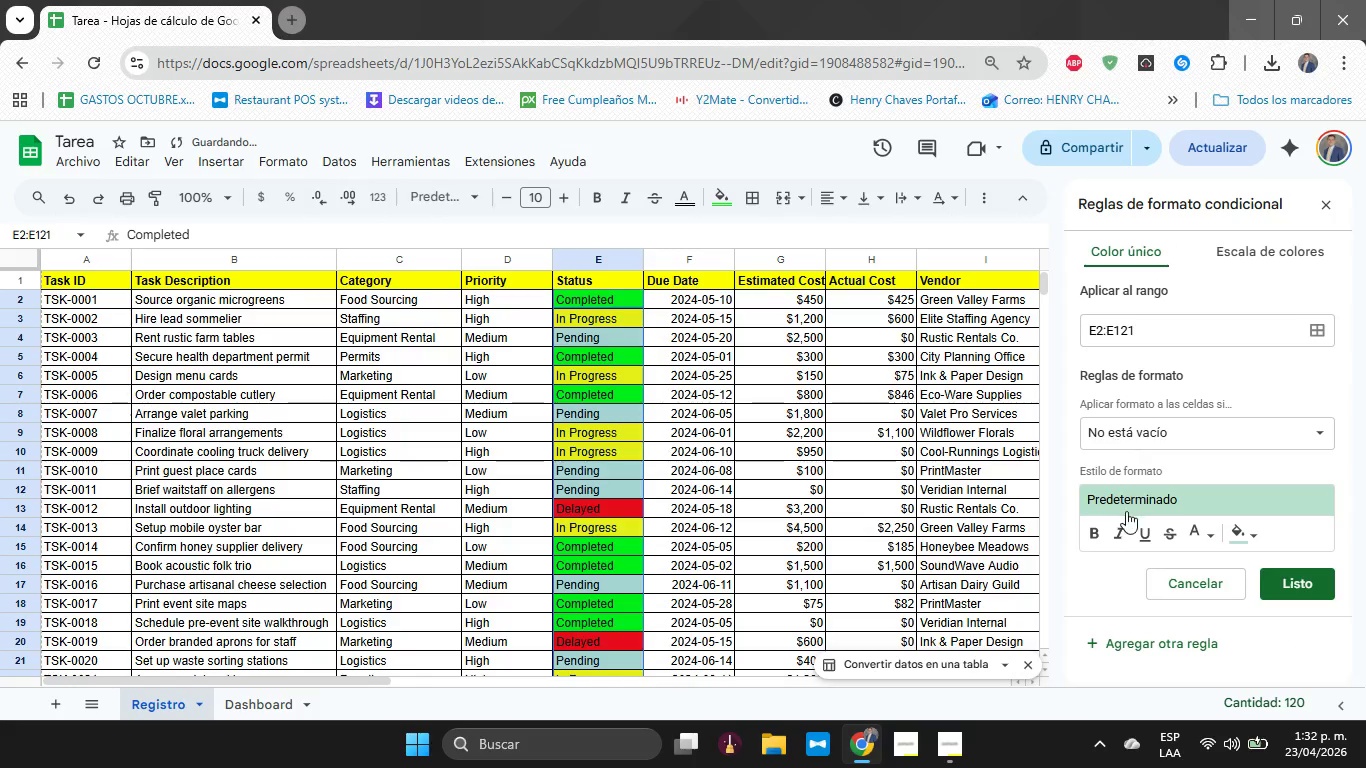 
left_click([1166, 441])
 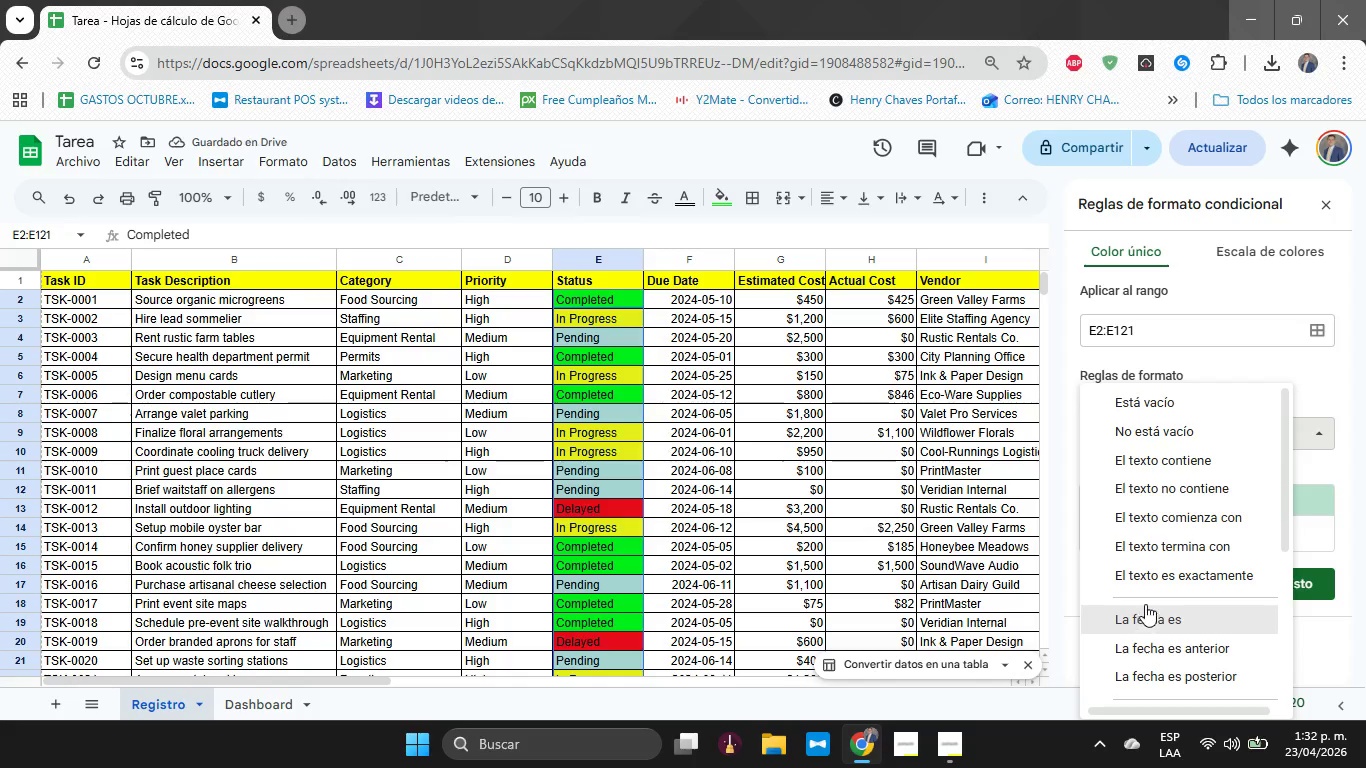 
left_click([1156, 590])
 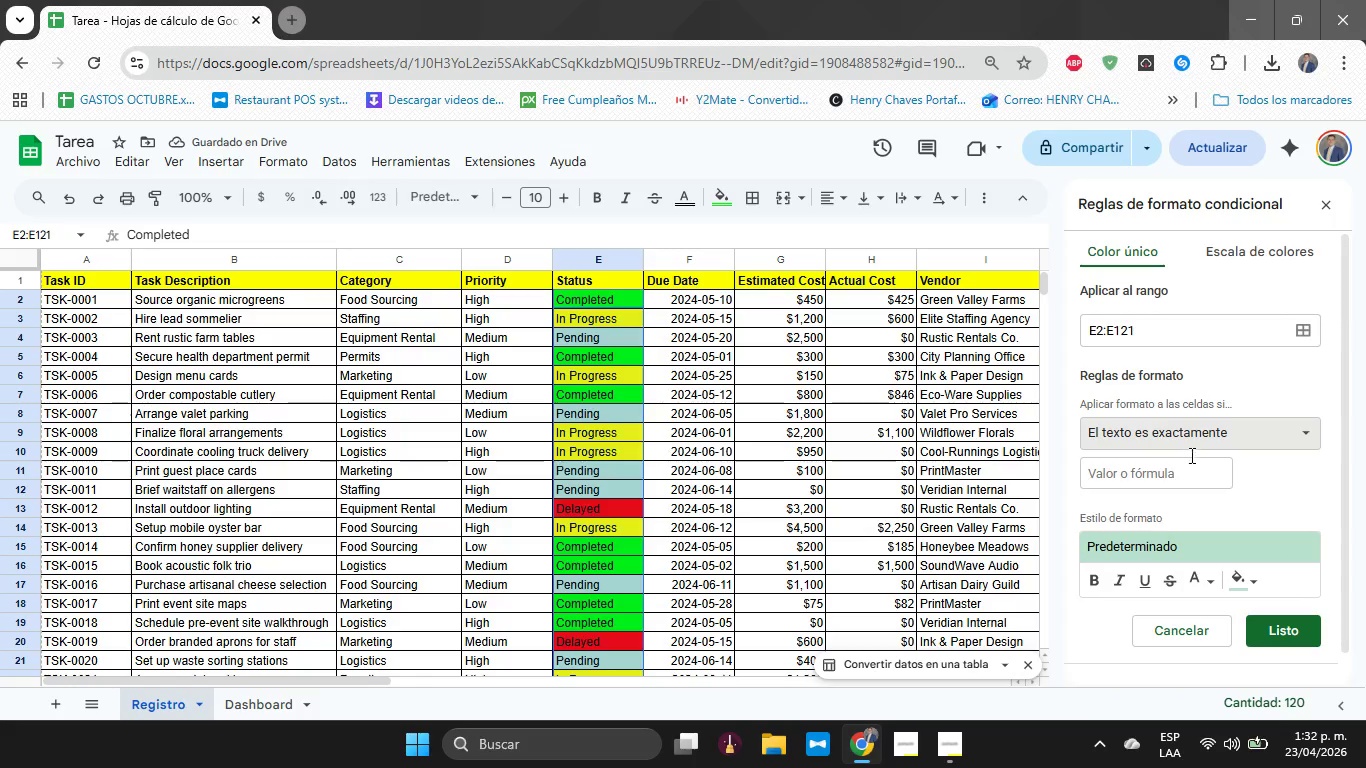 
left_click([1188, 466])
 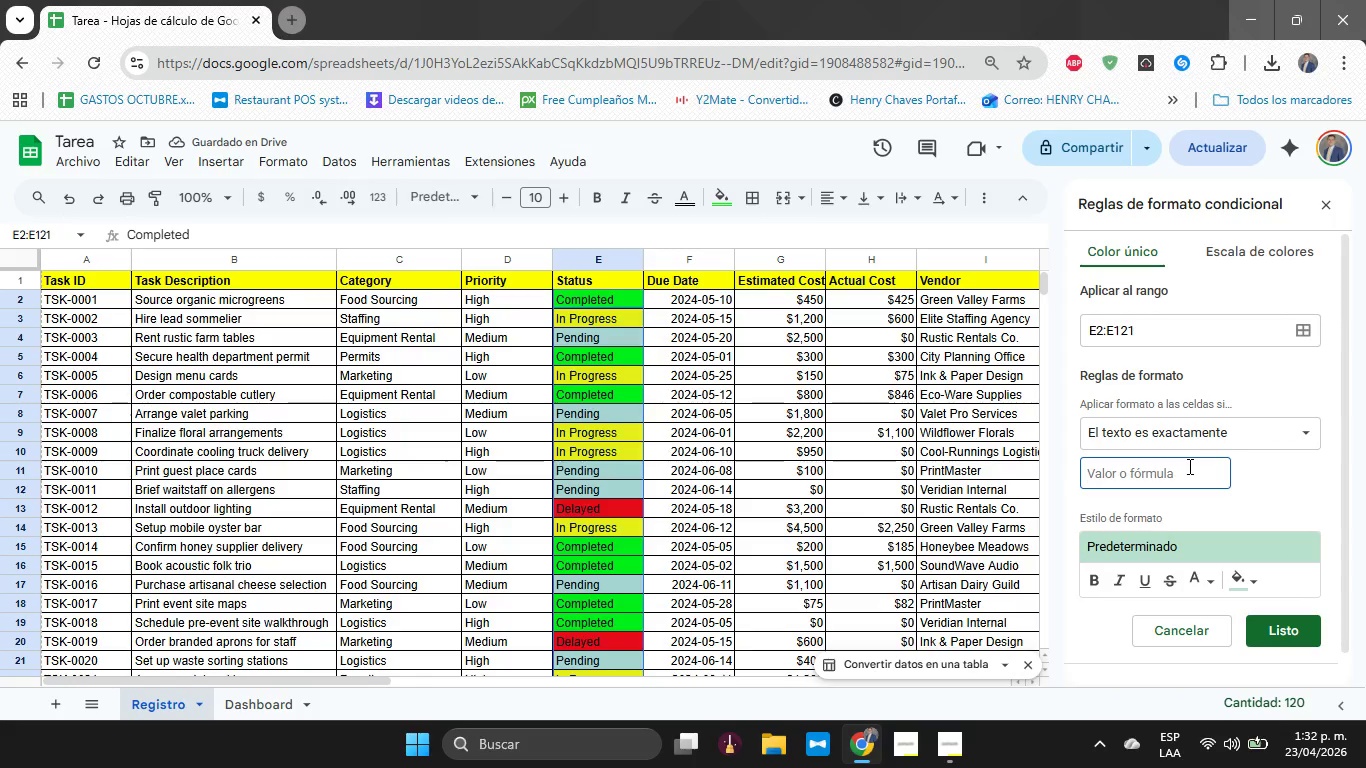 
type(Pendign)
key(Backspace)
key(Backspace)
type(ng)
 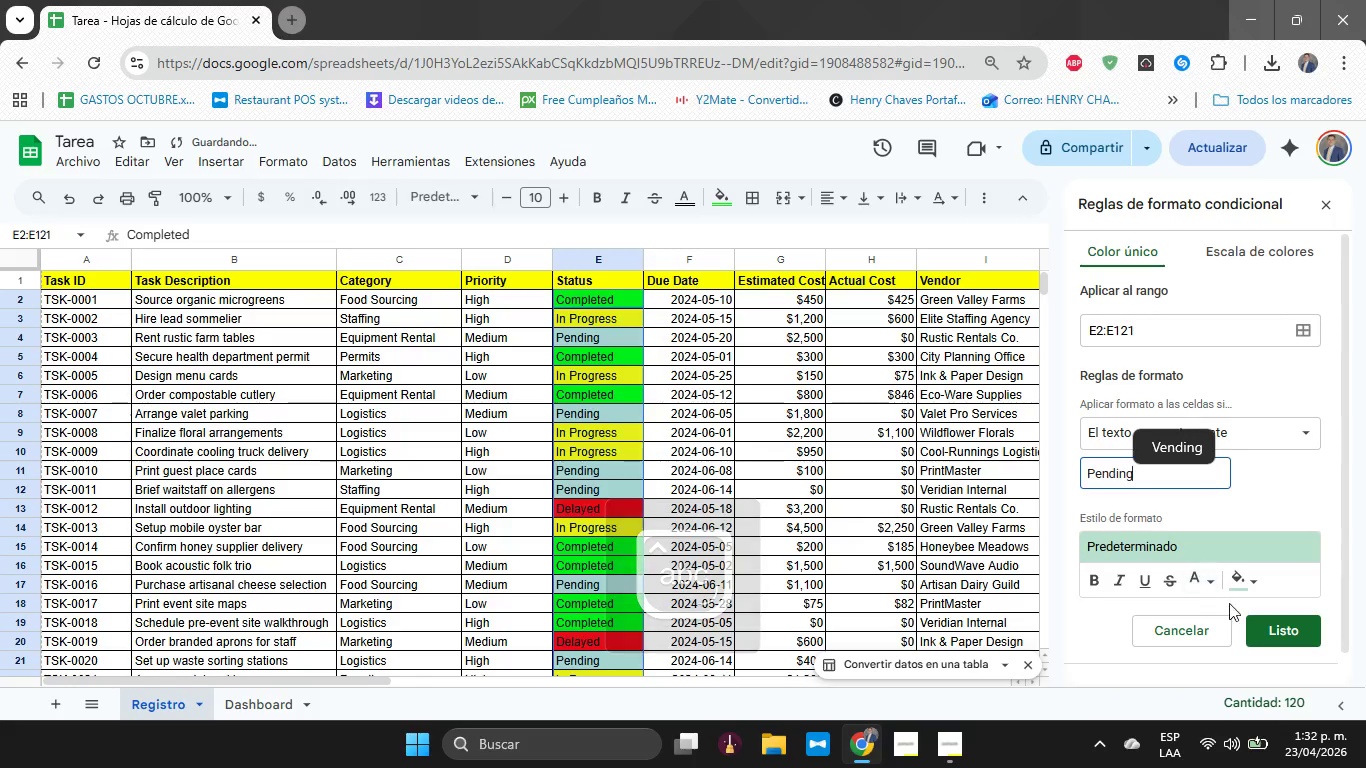 
left_click([1252, 591])
 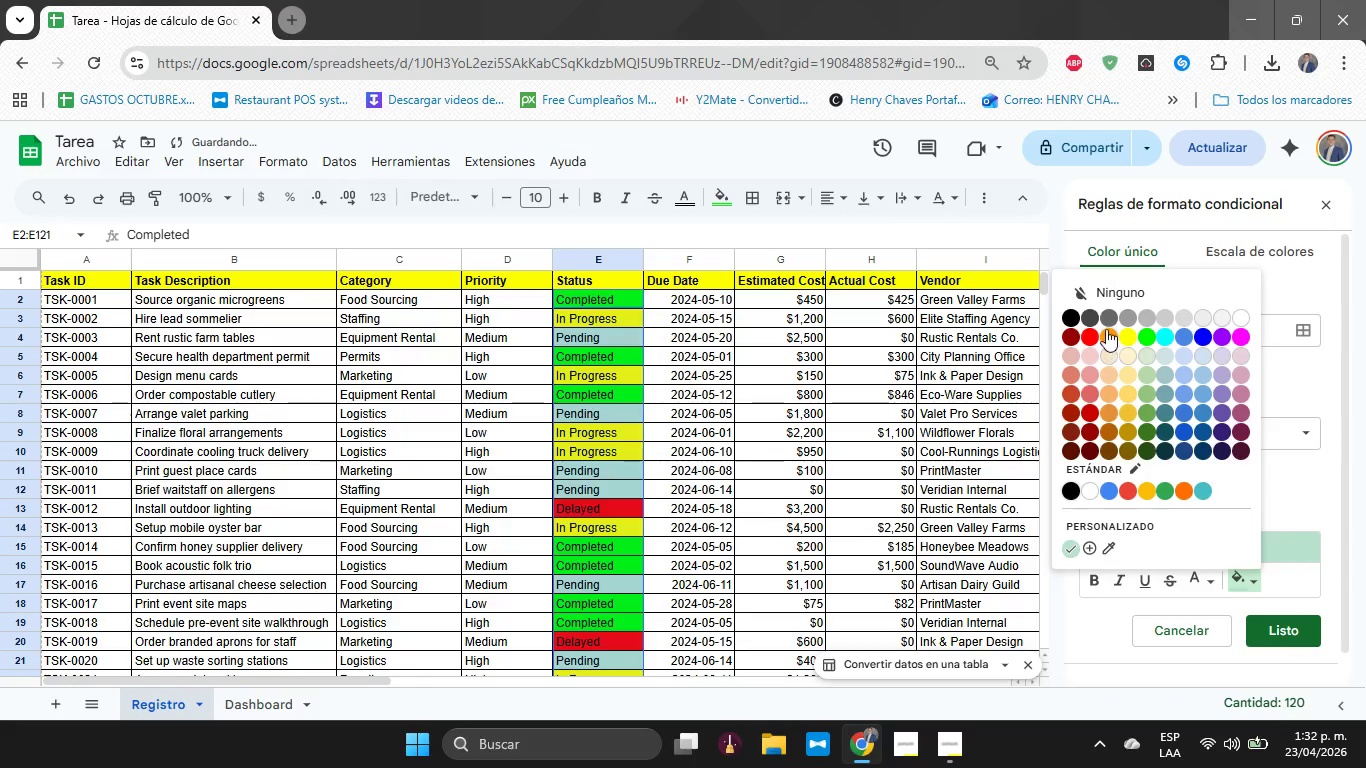 
left_click([1105, 335])
 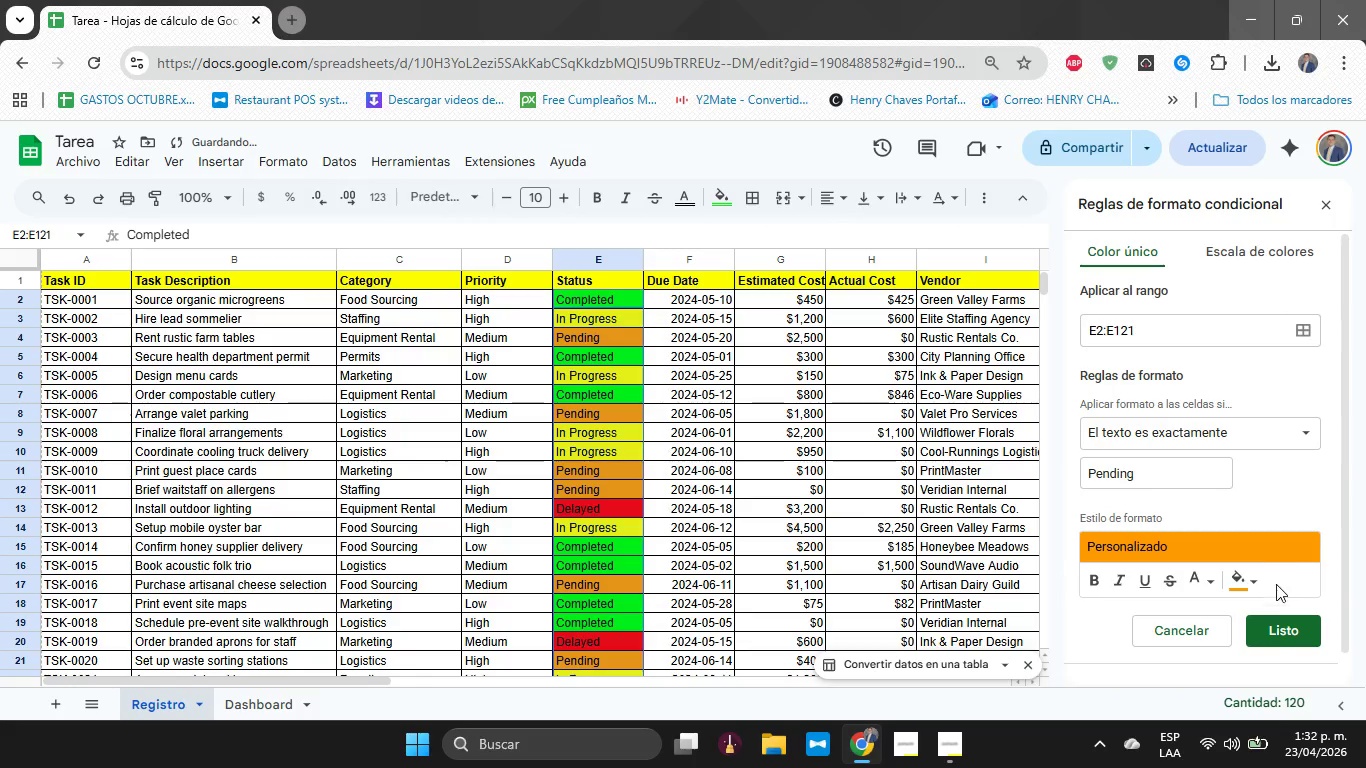 
left_click([1273, 635])
 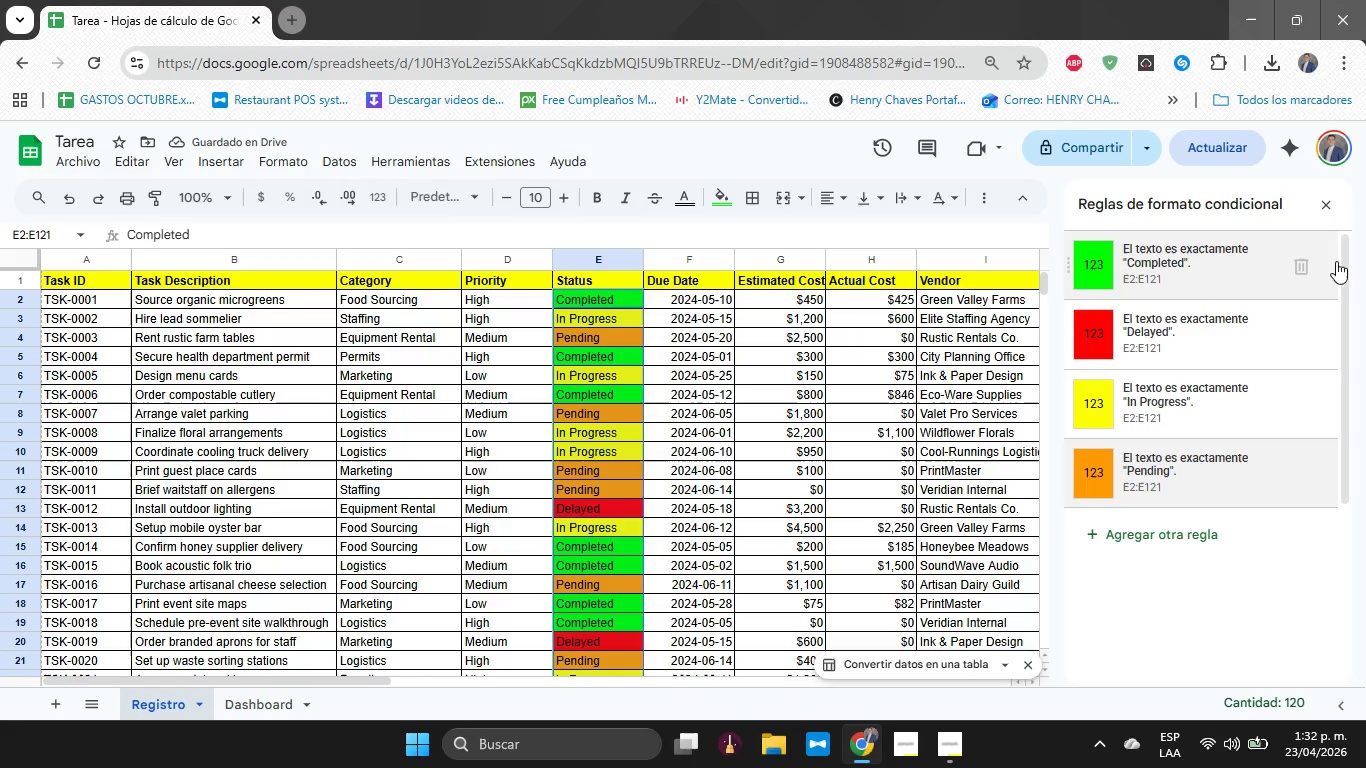 
left_click([1323, 212])
 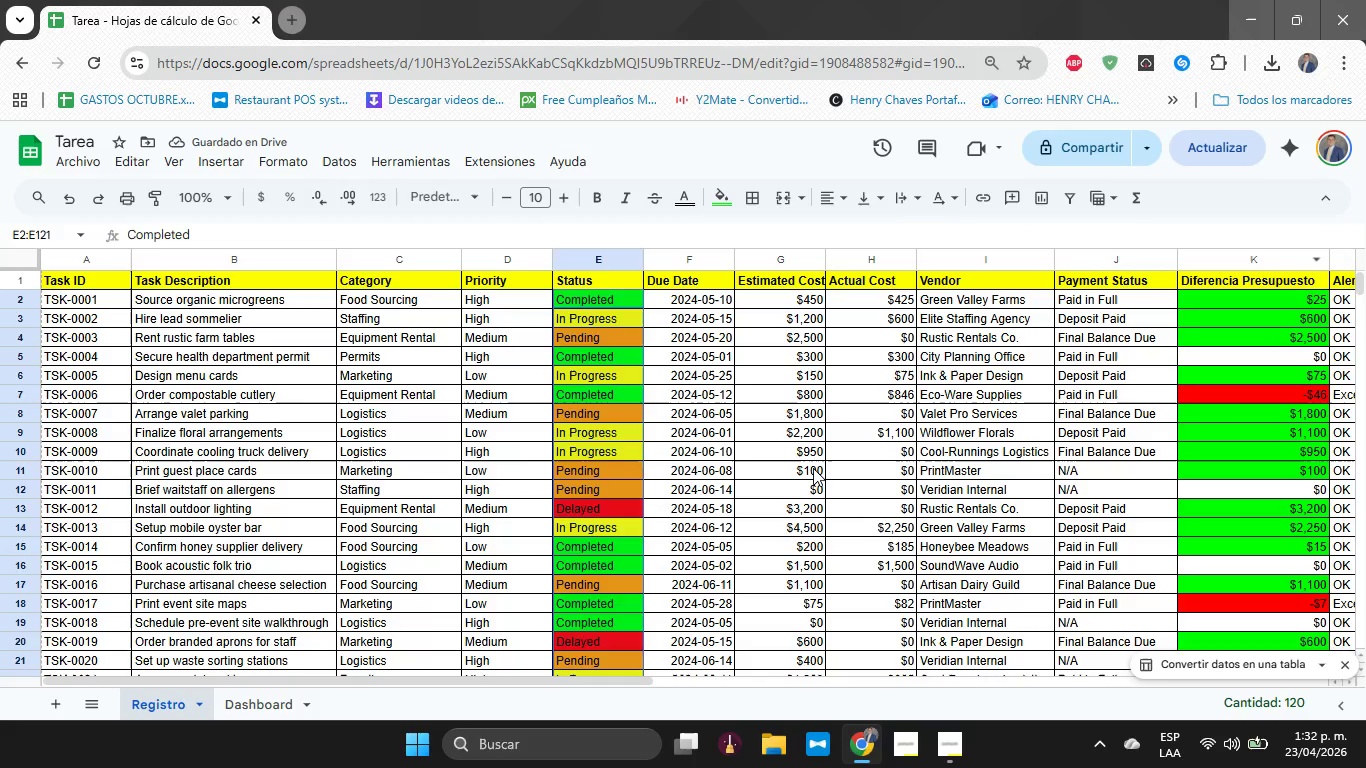 
left_click([813, 468])
 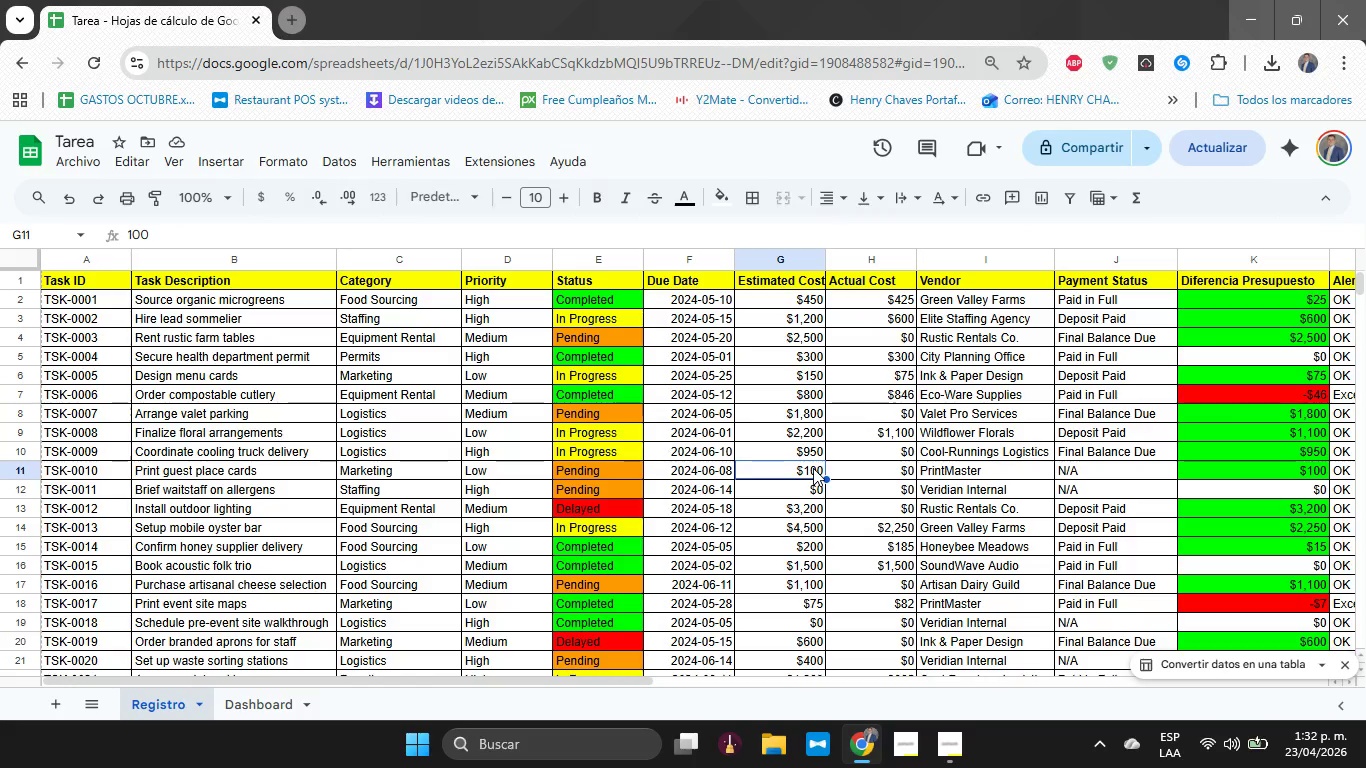 
wait(16.81)
 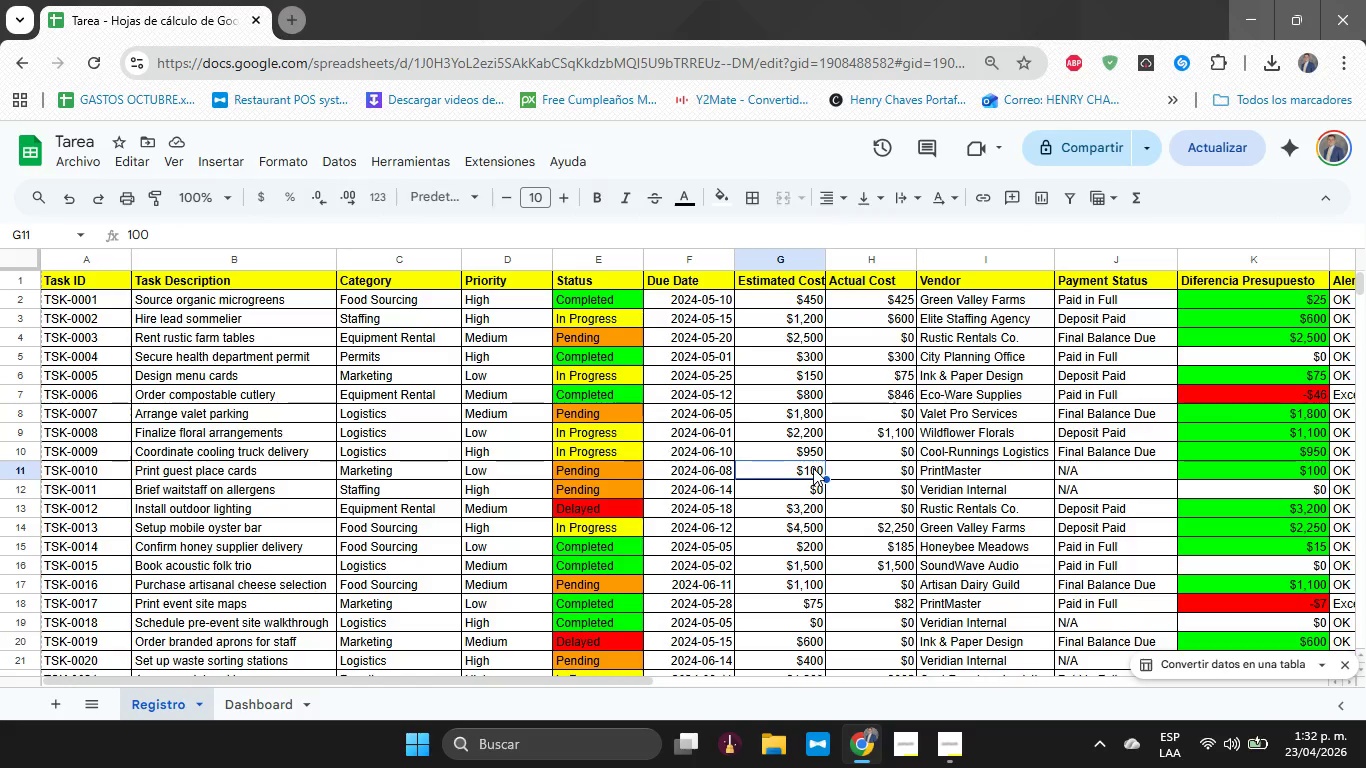 
left_click([525, 294])
 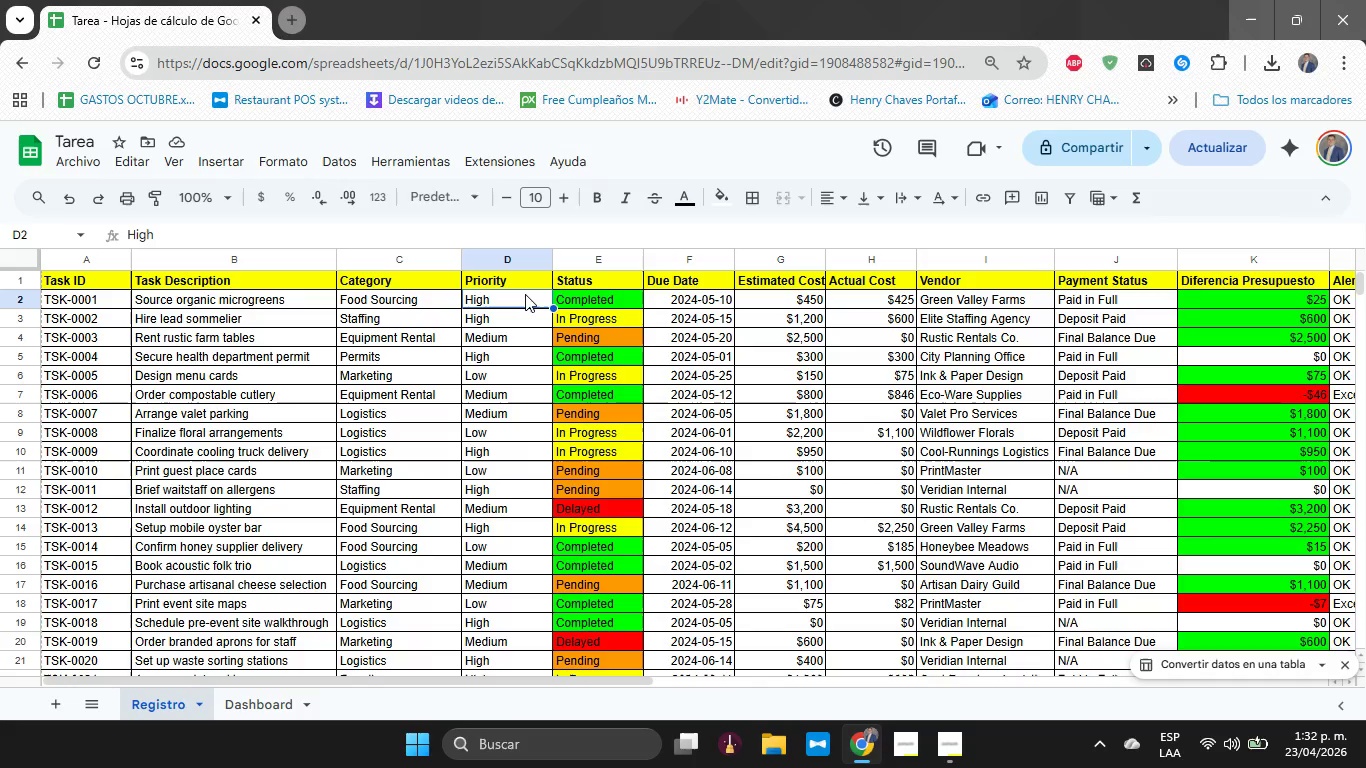 
left_click_drag(start_coordinate=[525, 294], to_coordinate=[516, 358])
 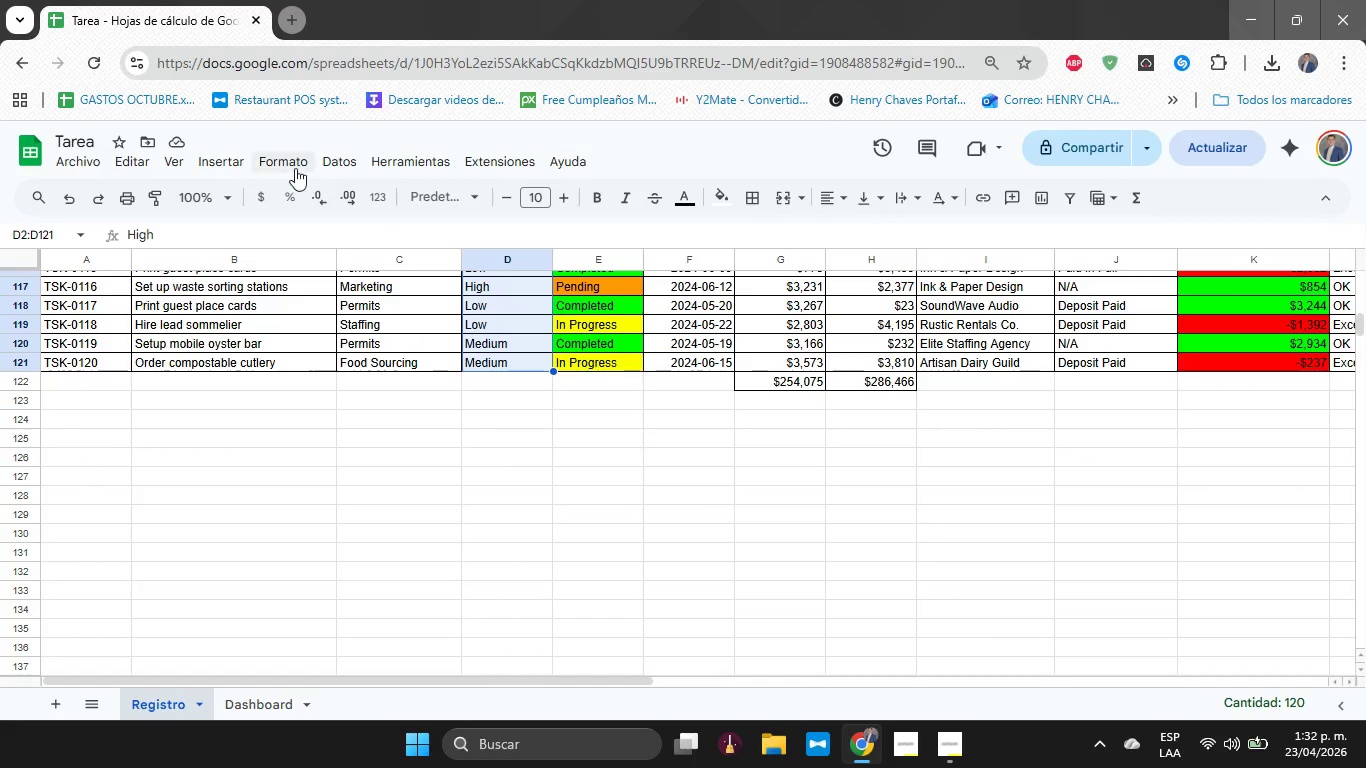 
left_click([288, 166])
 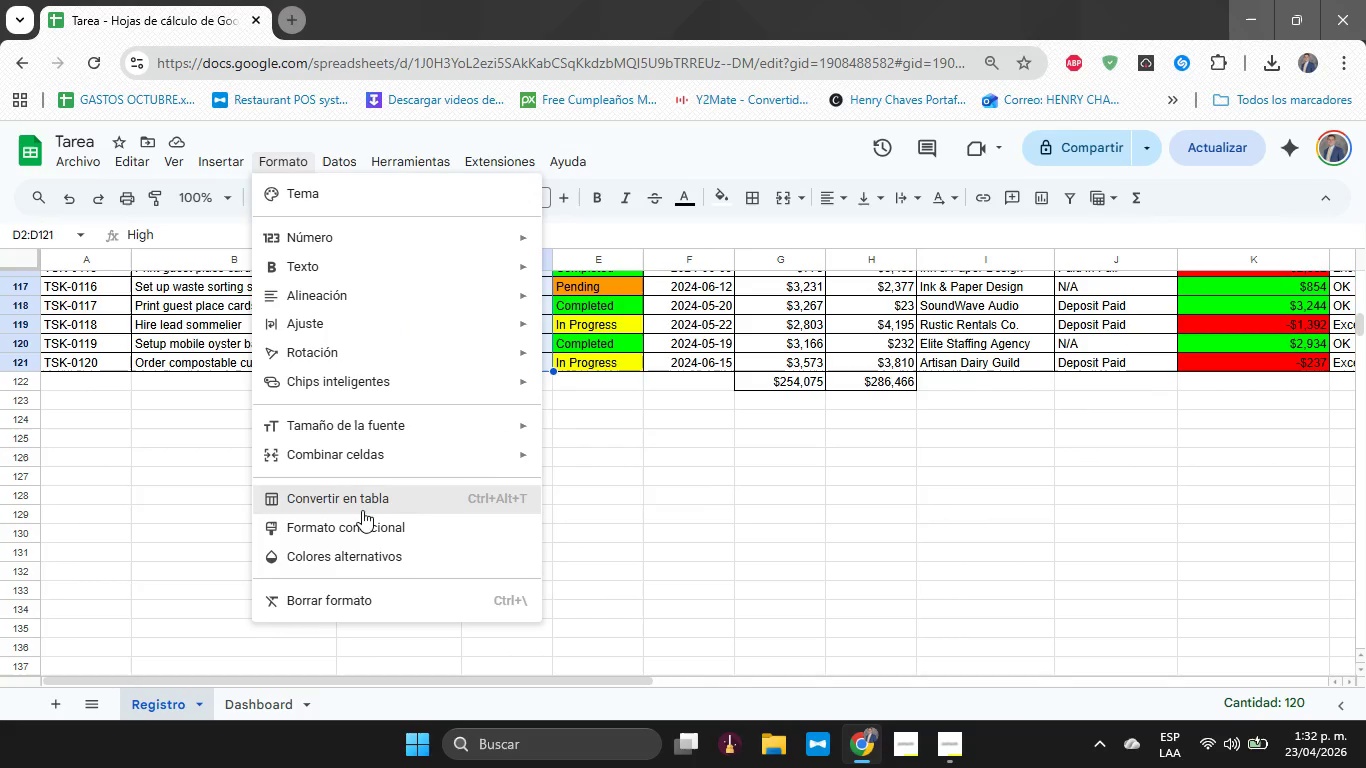 
left_click([371, 520])
 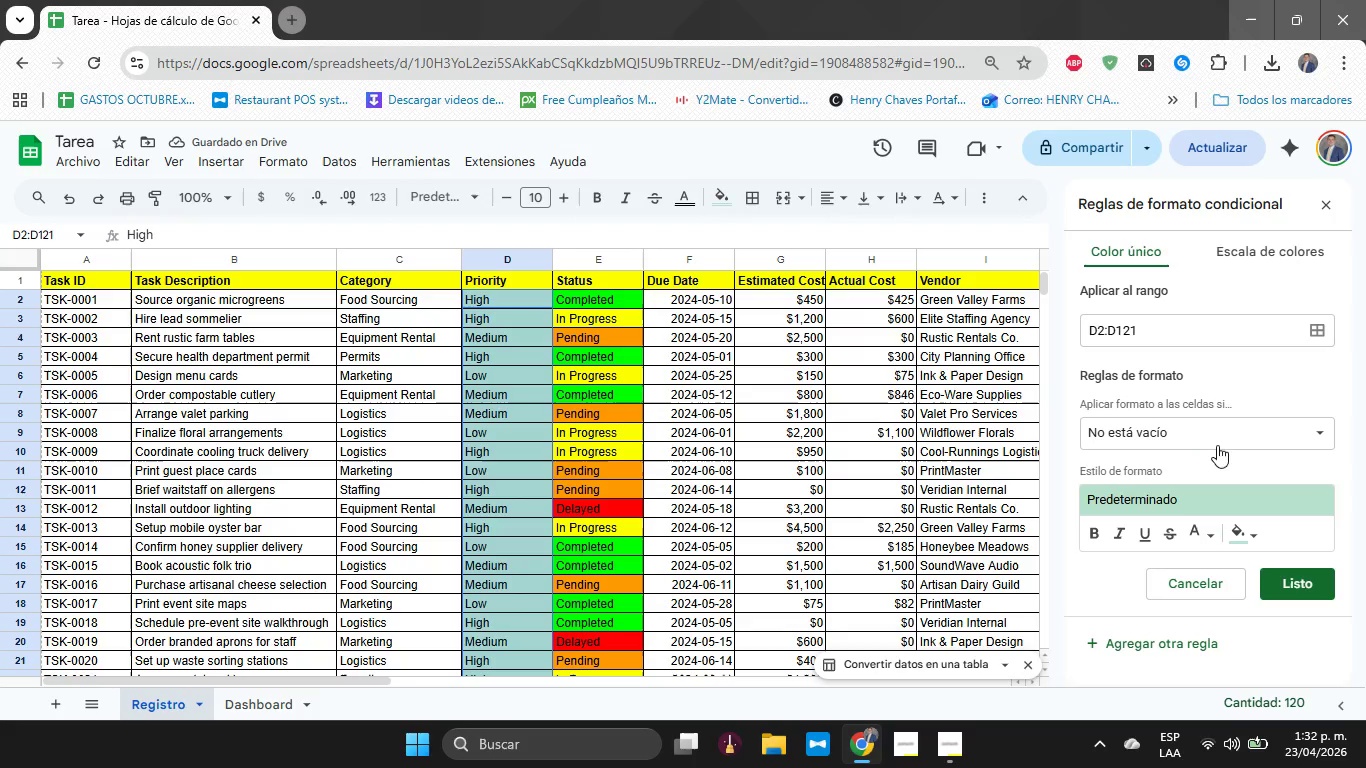 
left_click([1237, 439])
 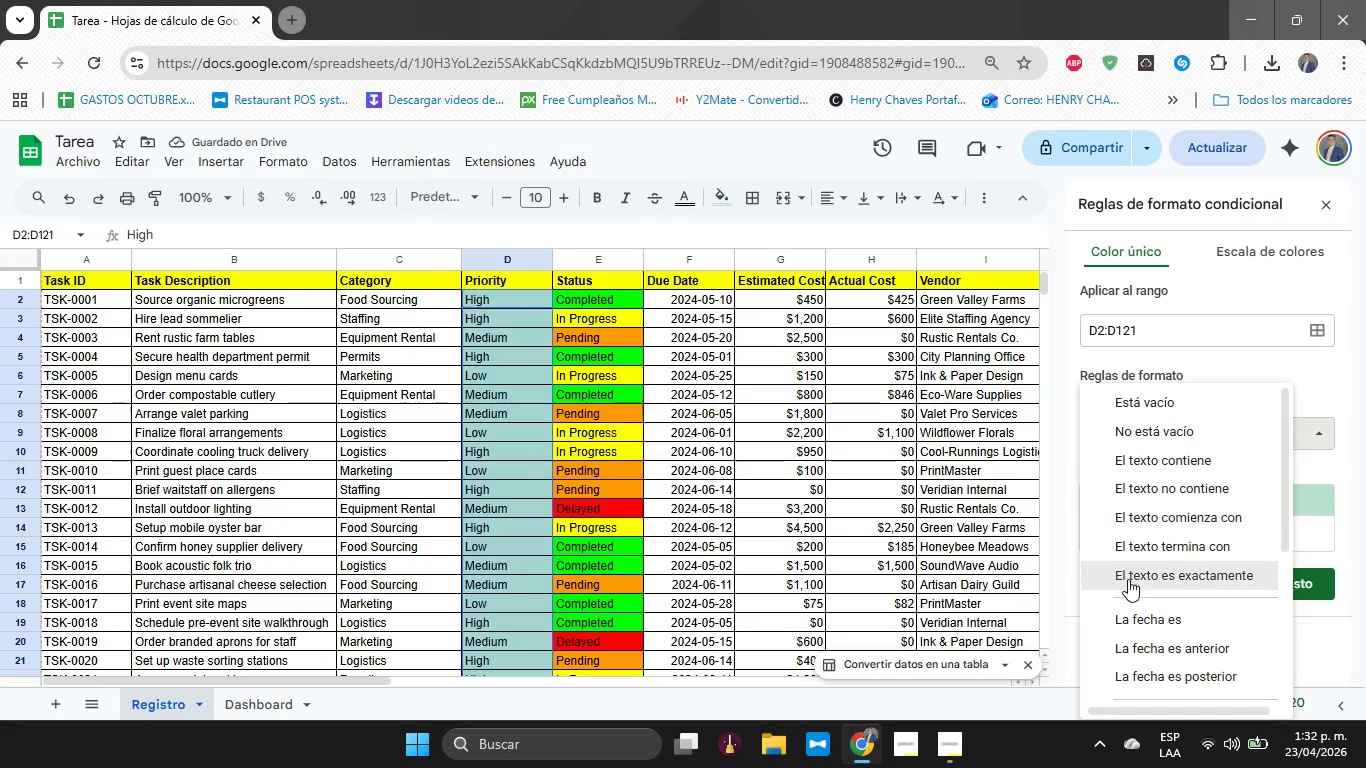 
left_click([1129, 586])
 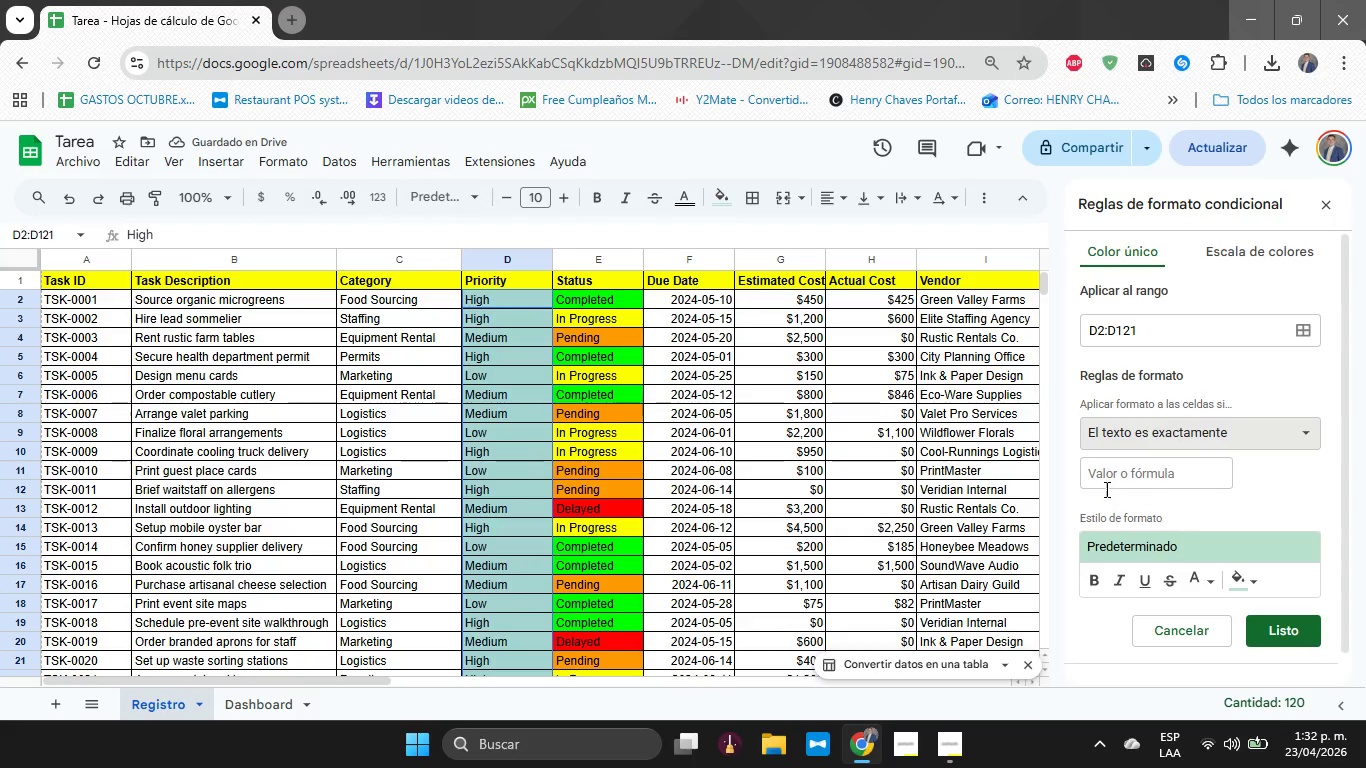 
left_click([1104, 482])
 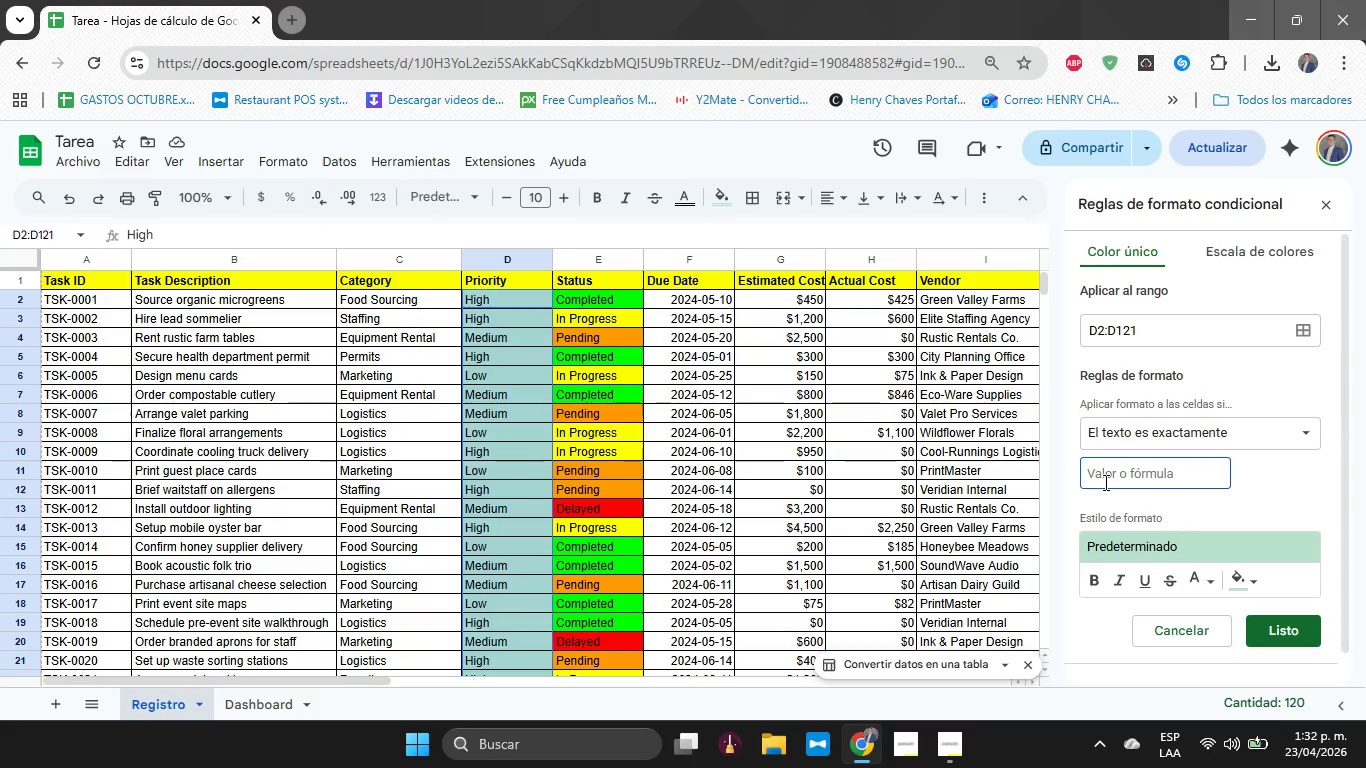 
type(HI)
key(Backspace)
type(ith)
 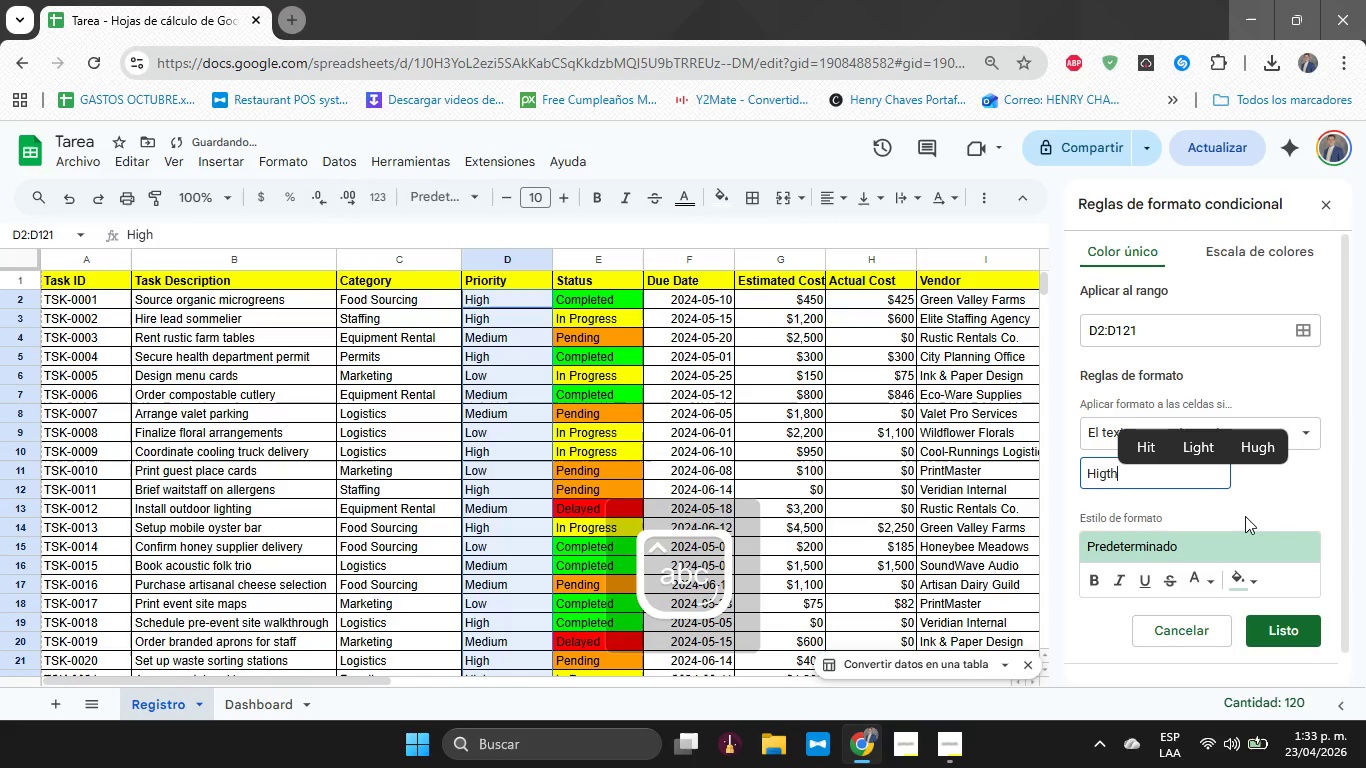 
key(ArrowLeft)
 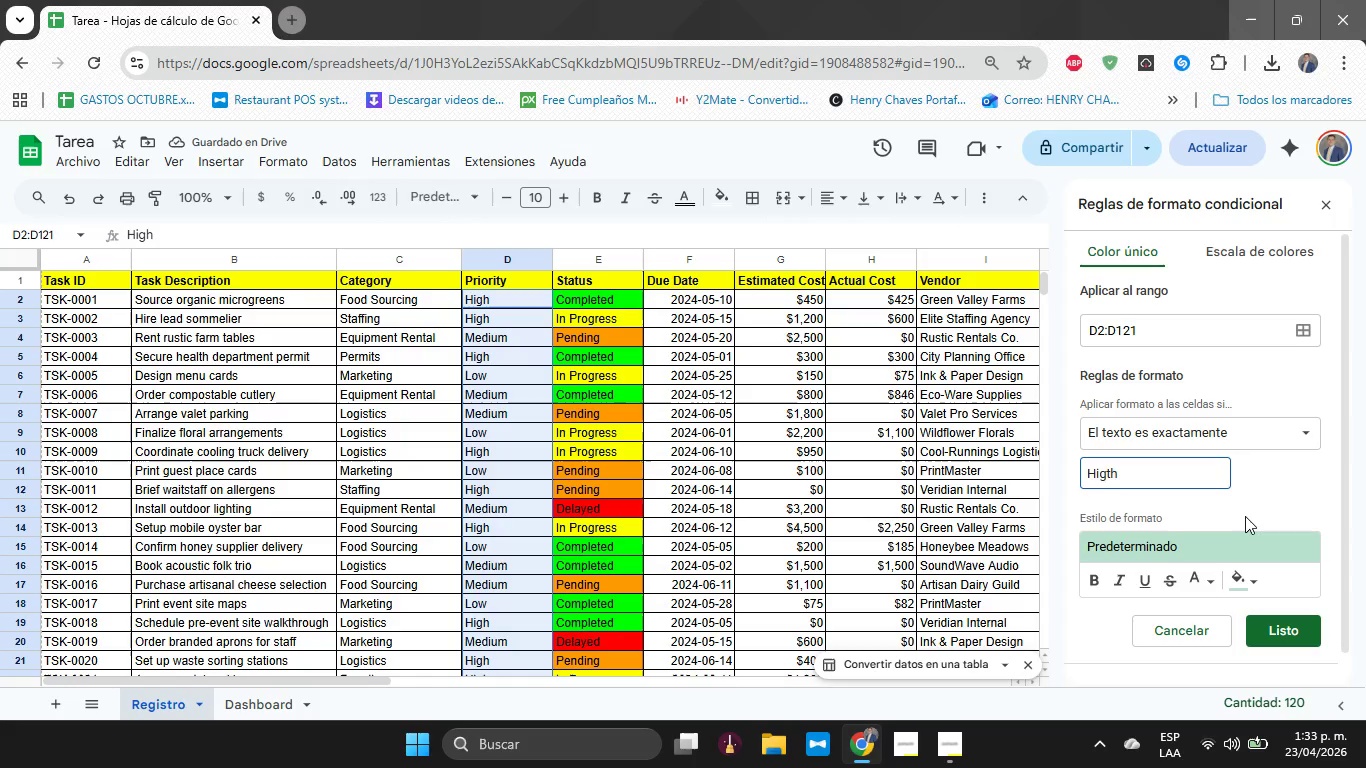 
key(Backspace)
 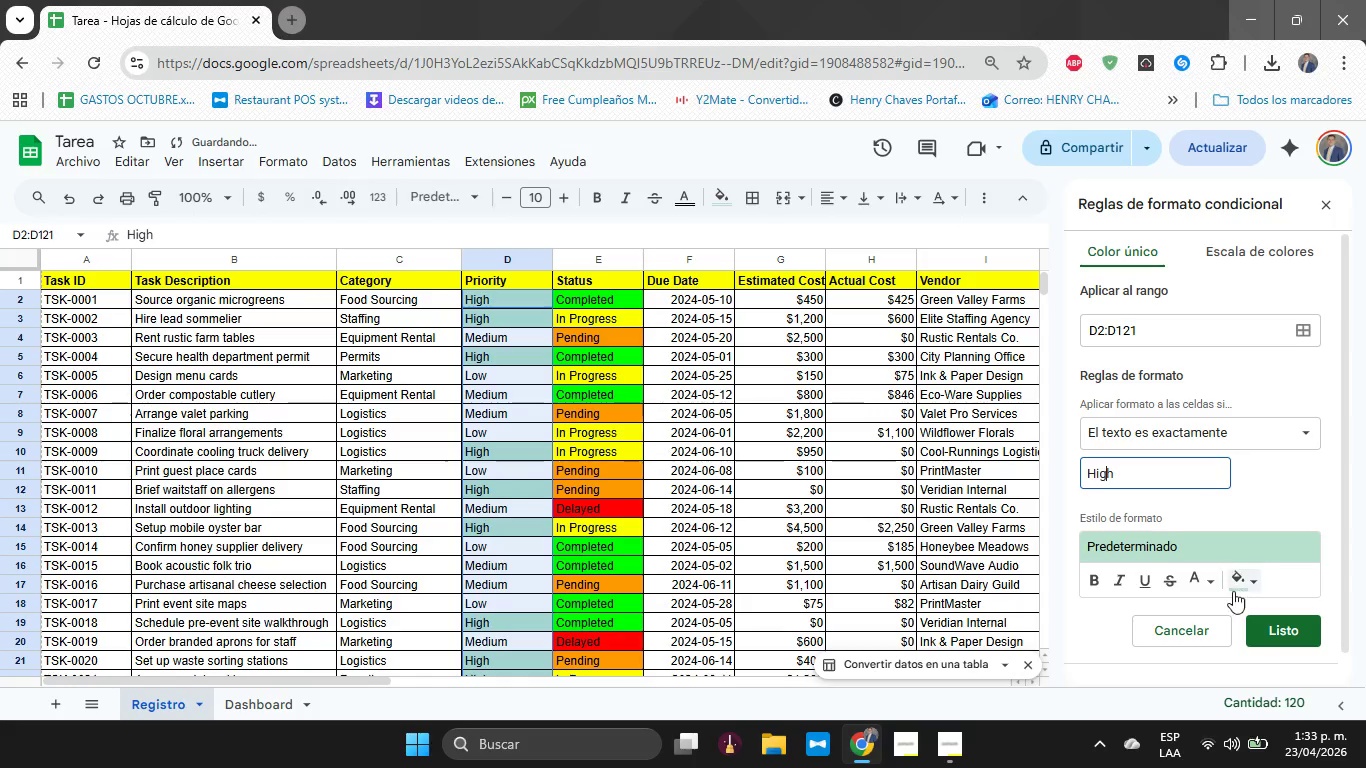 
left_click([1236, 588])
 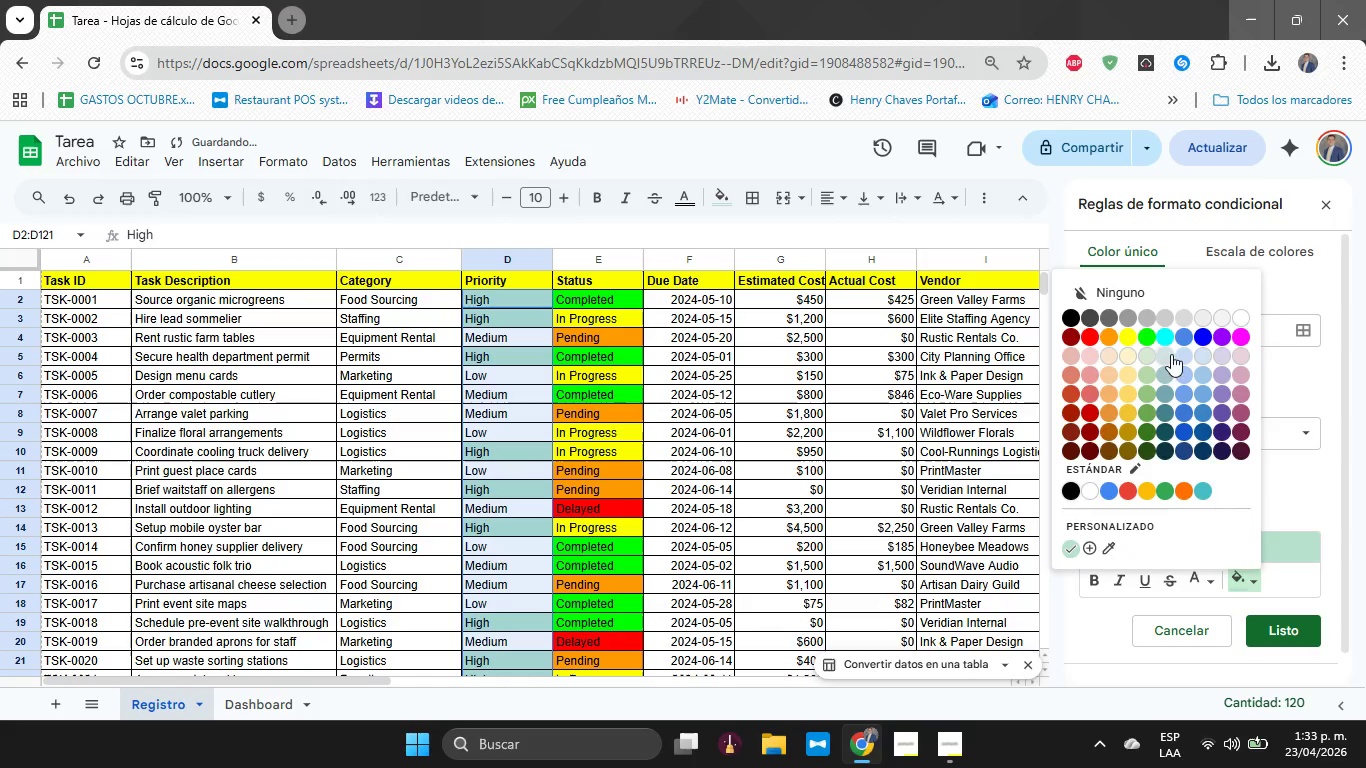 
left_click([1148, 336])
 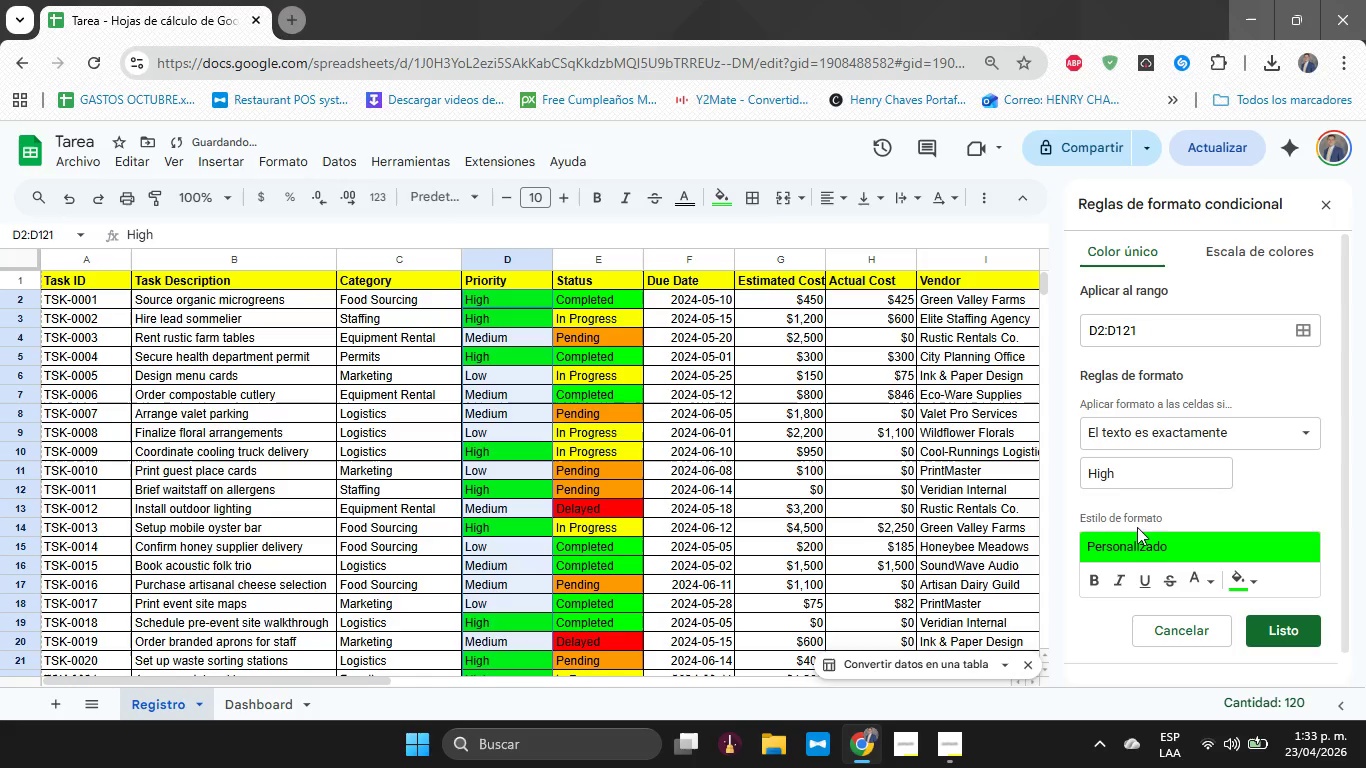 
left_click([1286, 631])
 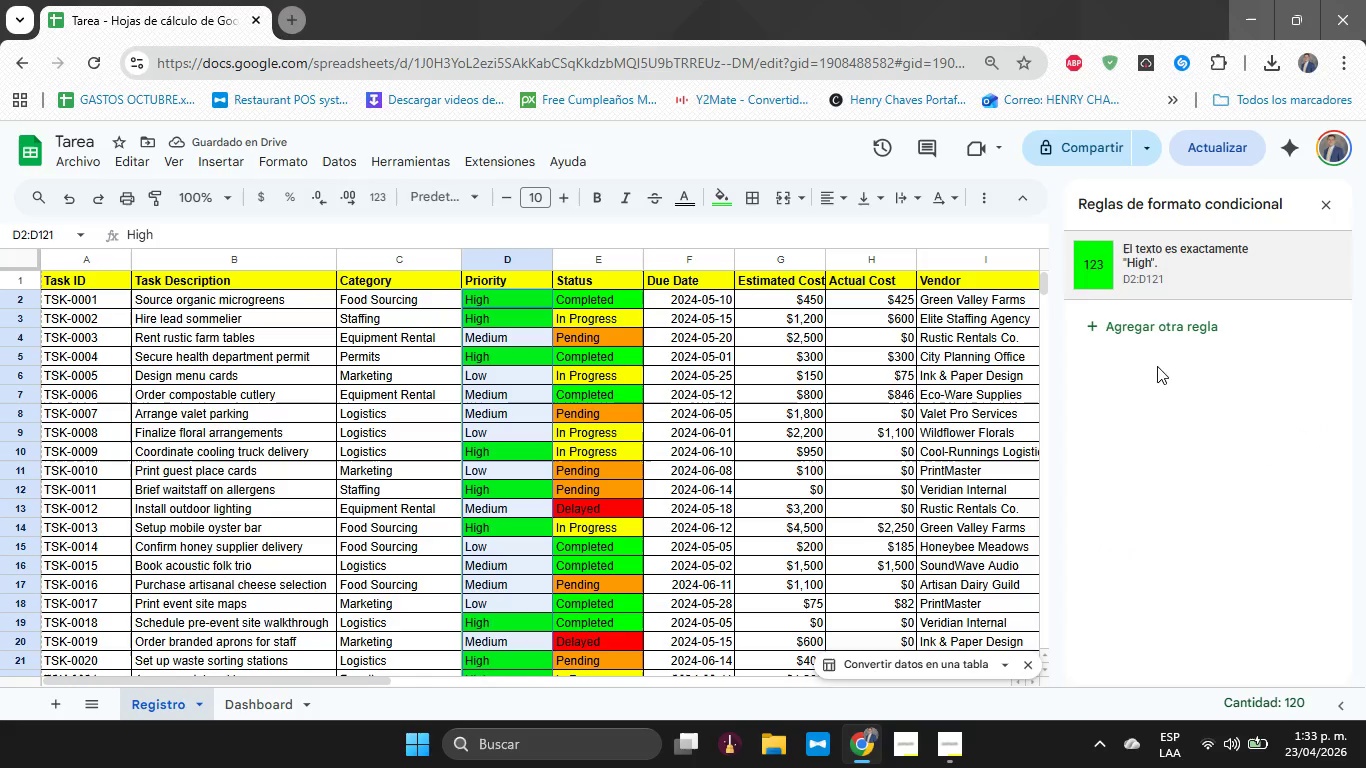 
left_click([1156, 324])
 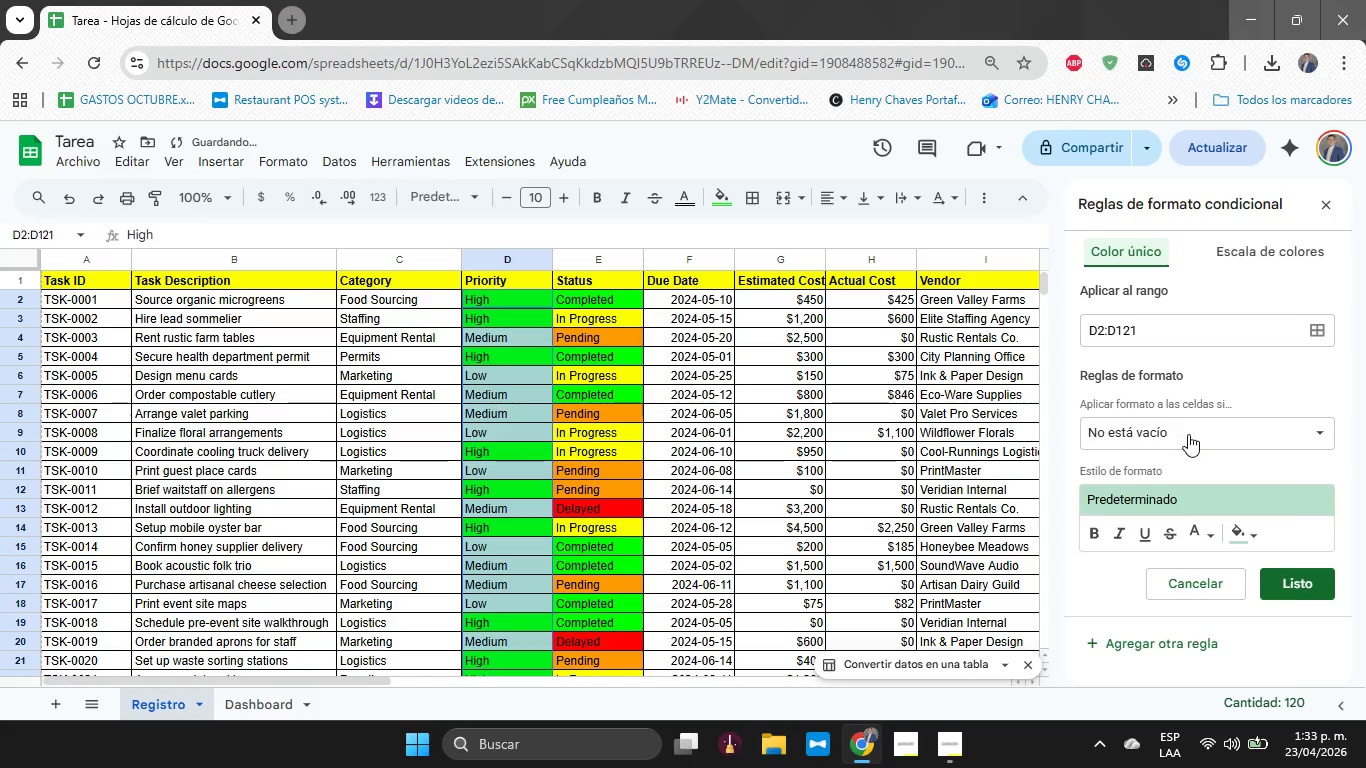 
double_click([1190, 434])
 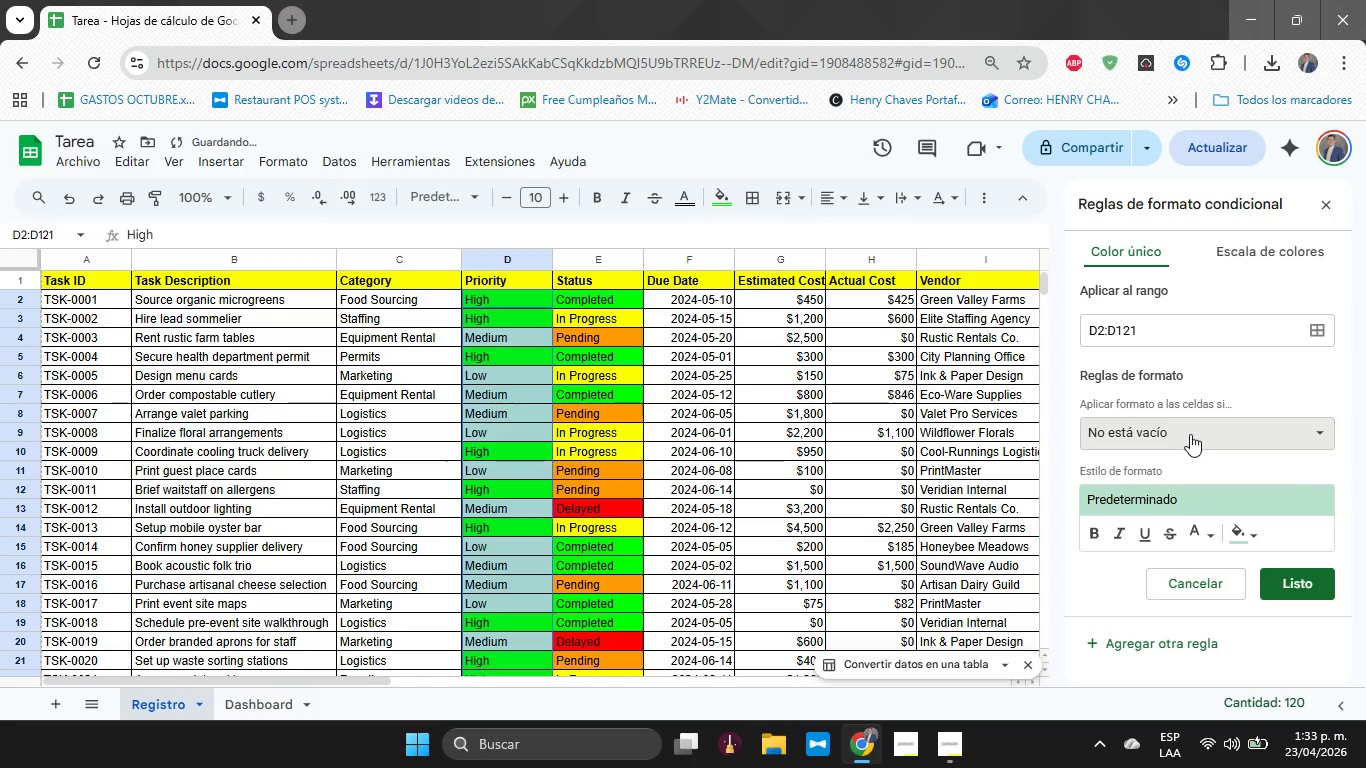 
left_click([1190, 434])
 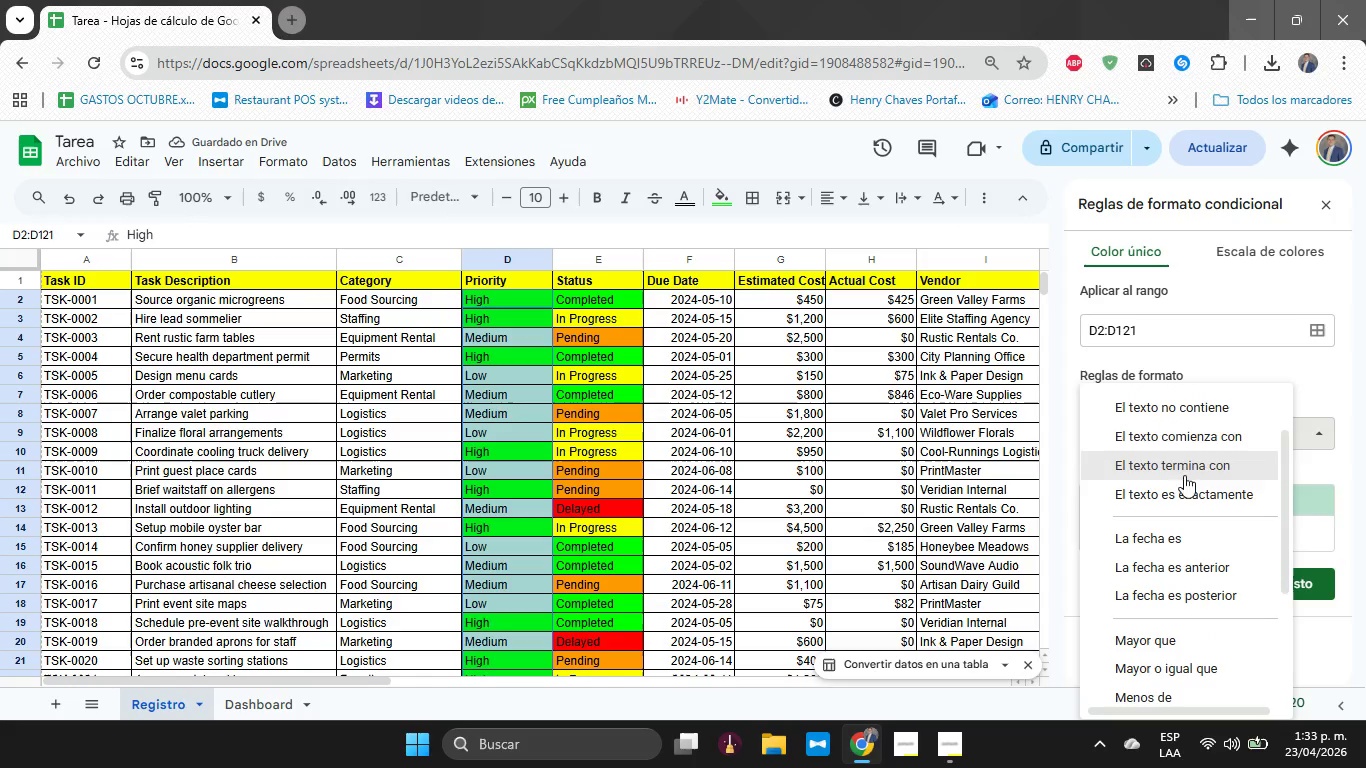 
left_click([1185, 490])
 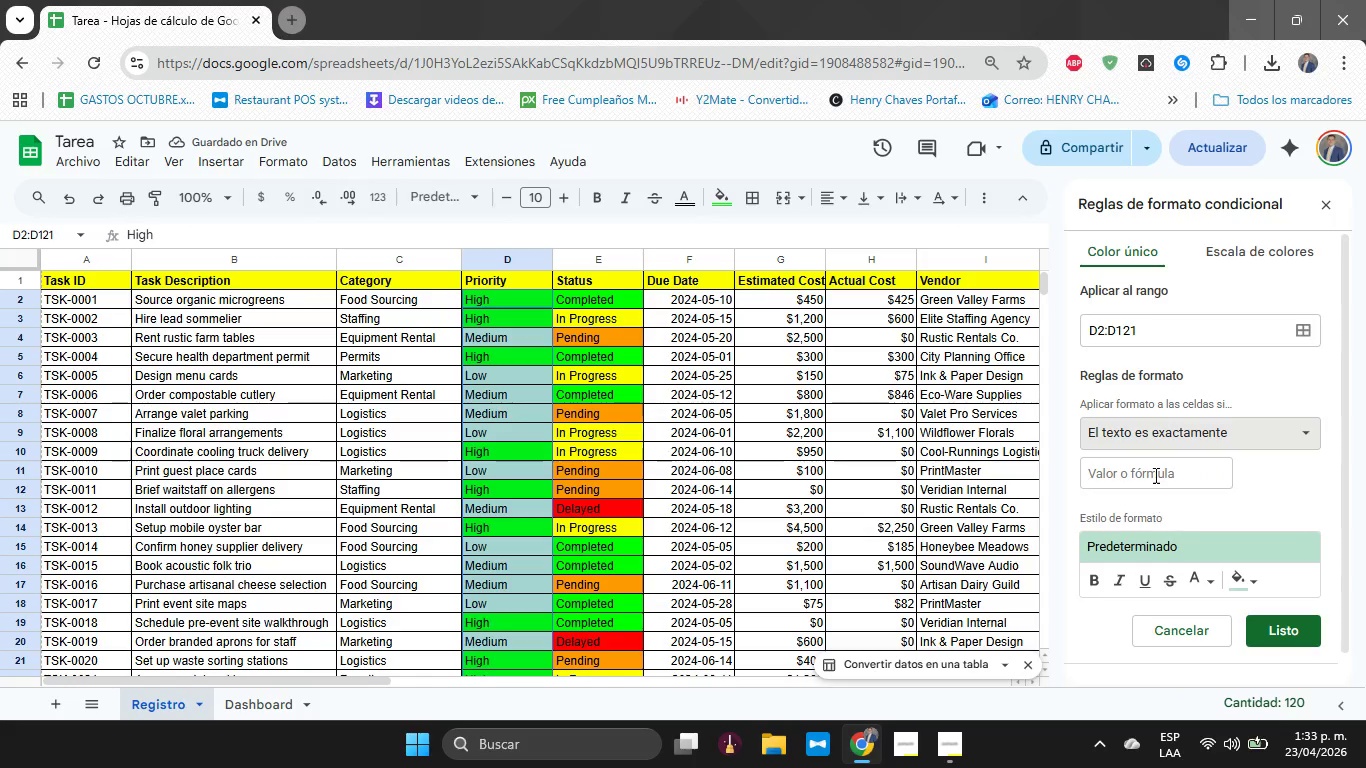 
left_click([1152, 463])
 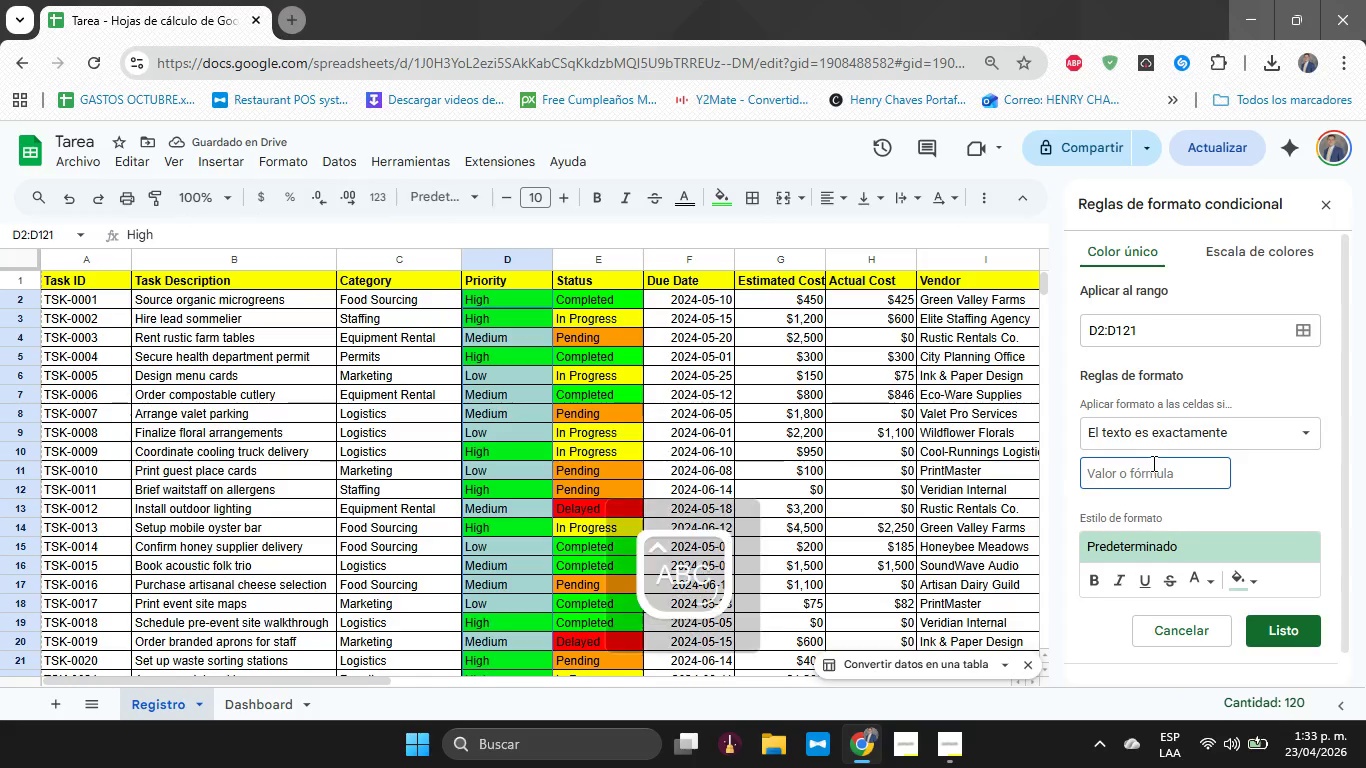 
type(Medium)
 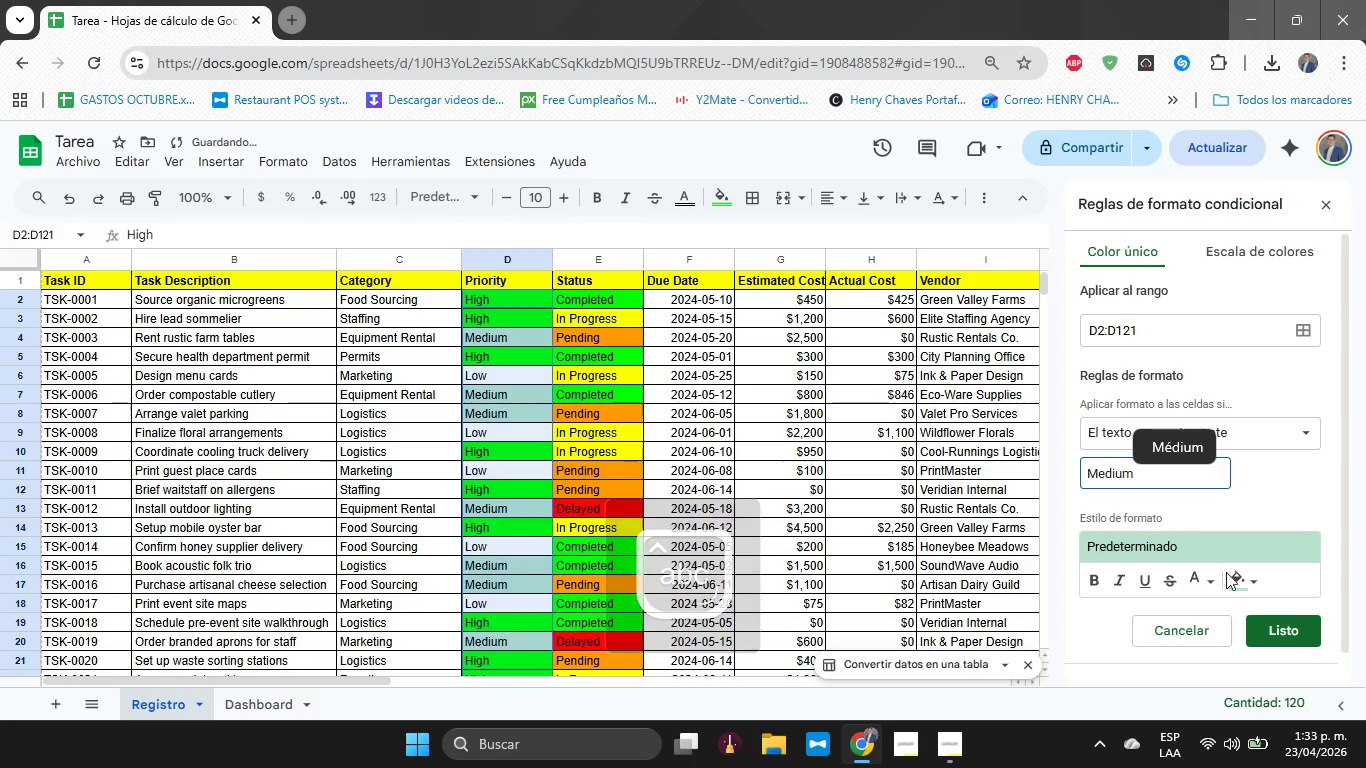 
left_click([1236, 582])
 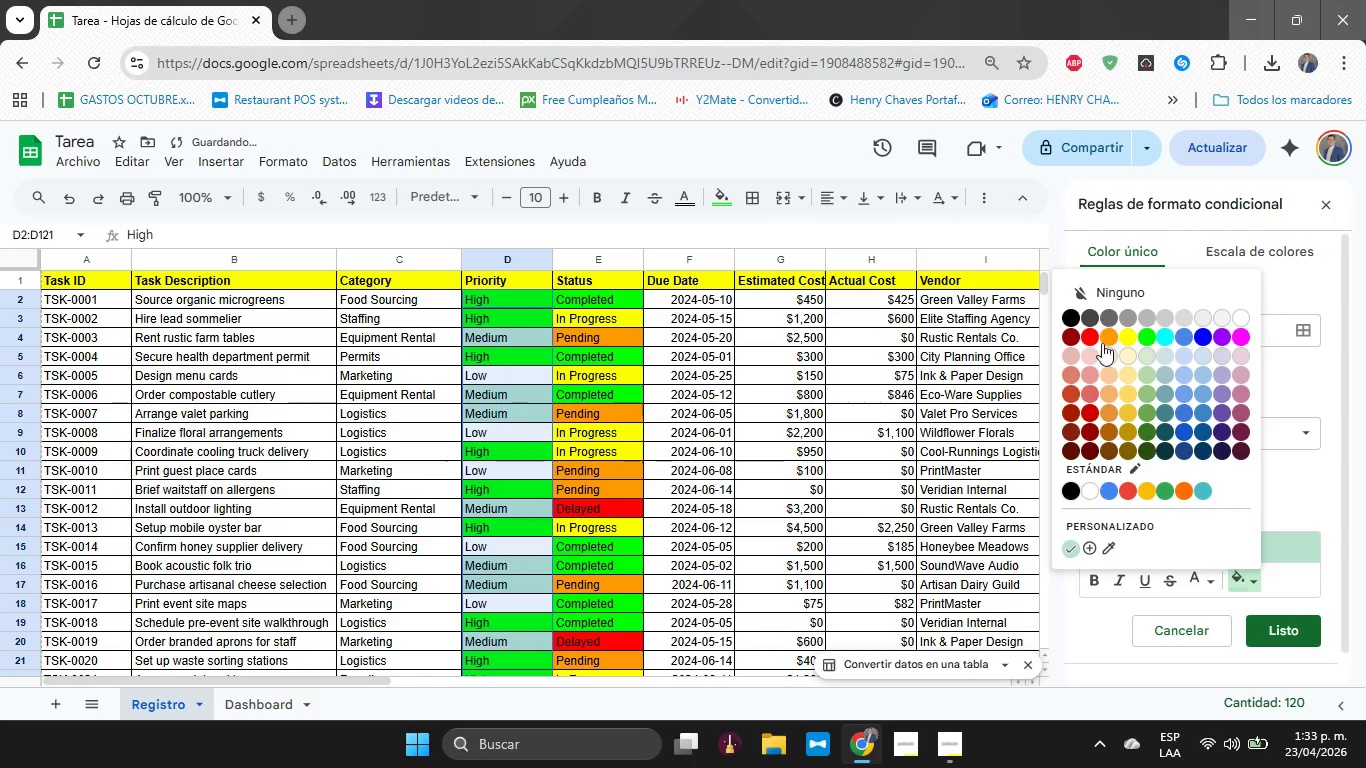 
left_click([1104, 337])
 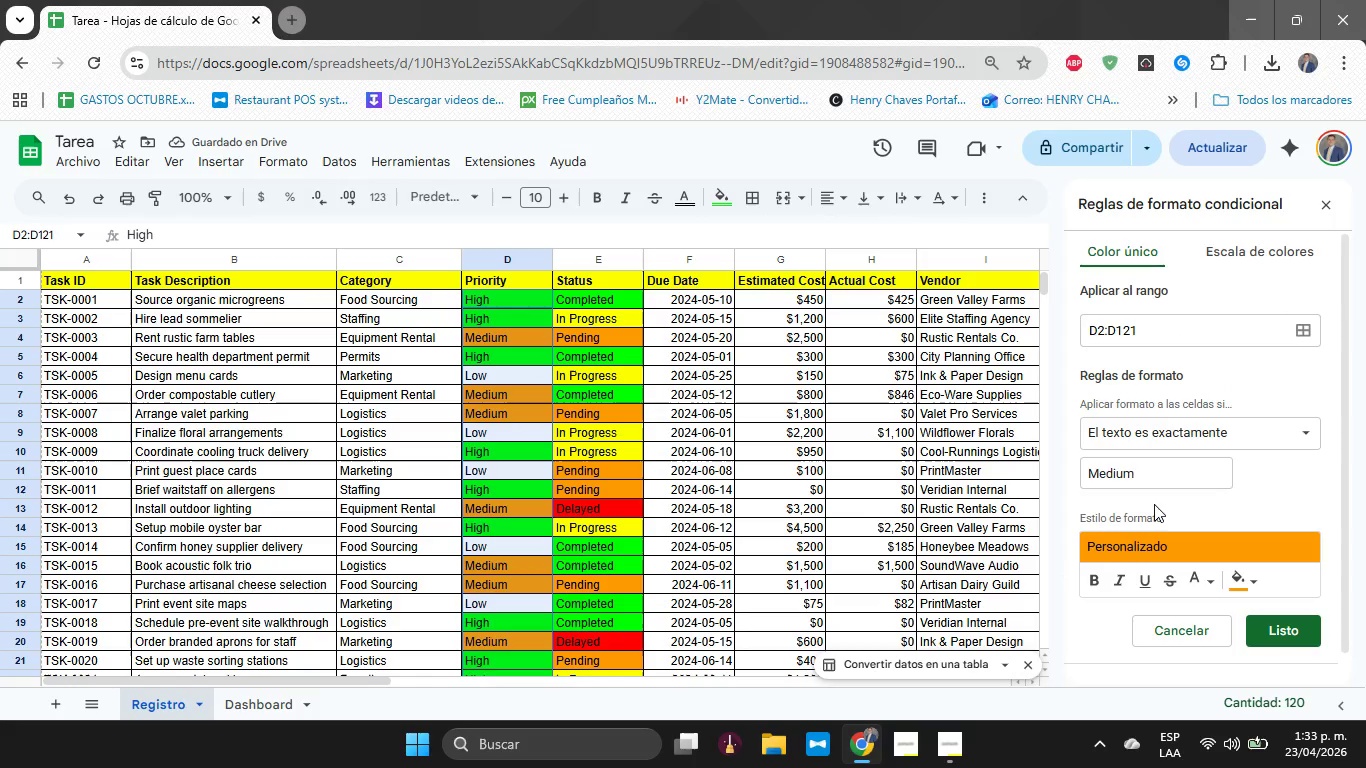 
left_click([1307, 628])
 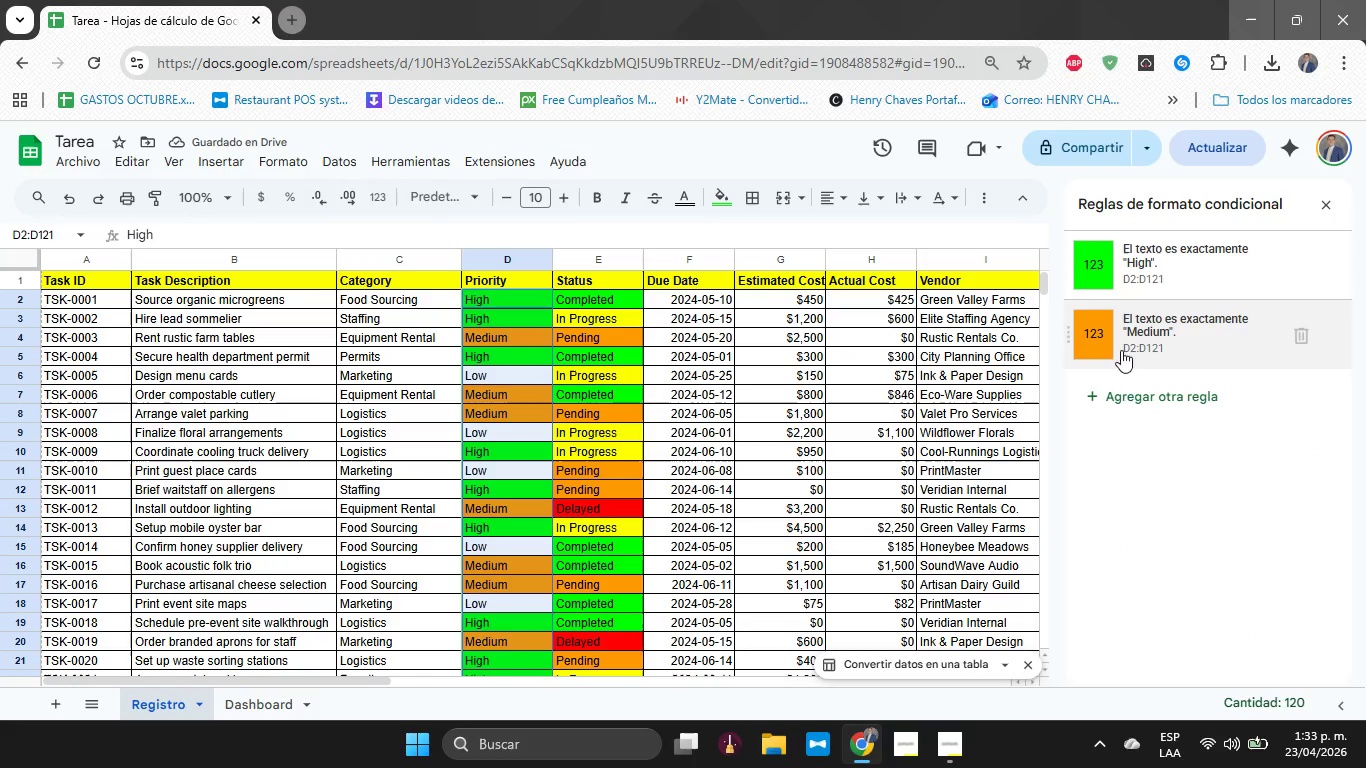 
left_click([1119, 400])
 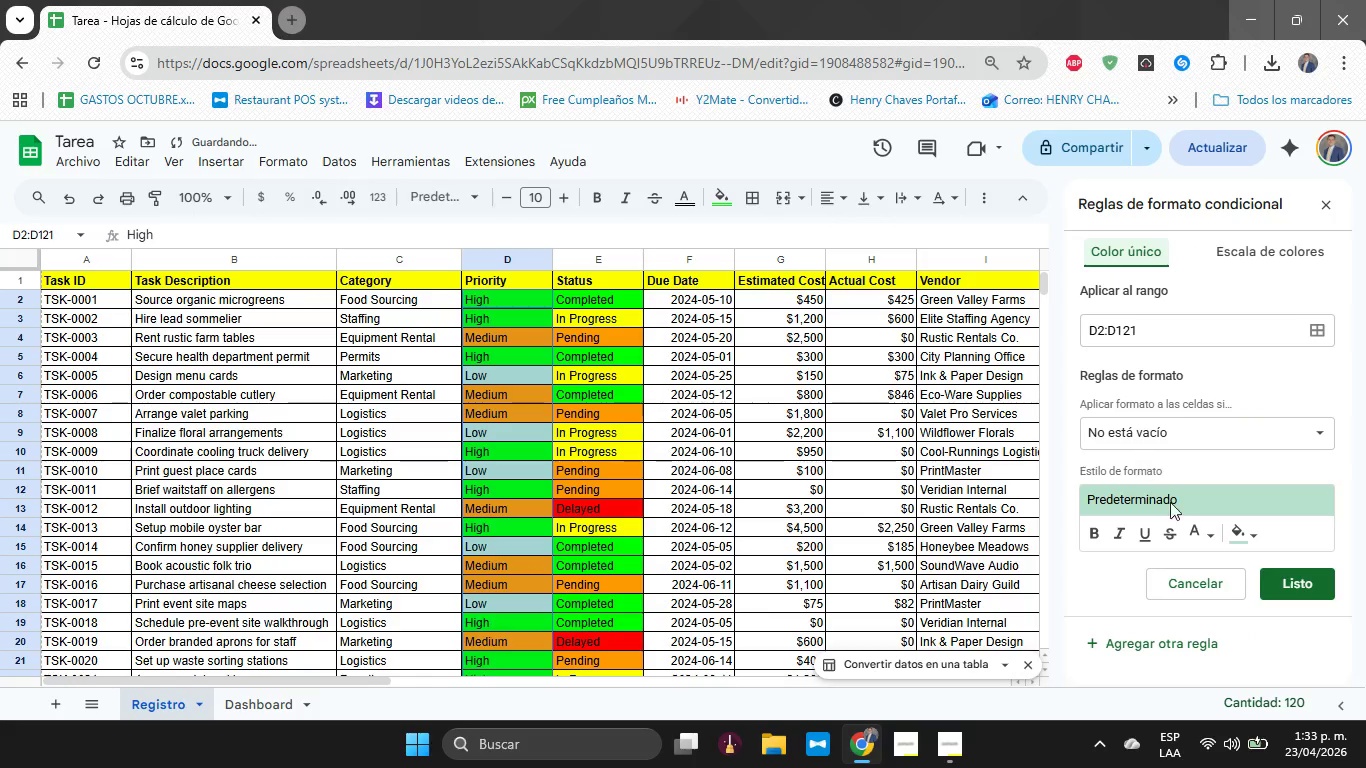 
left_click([1214, 432])
 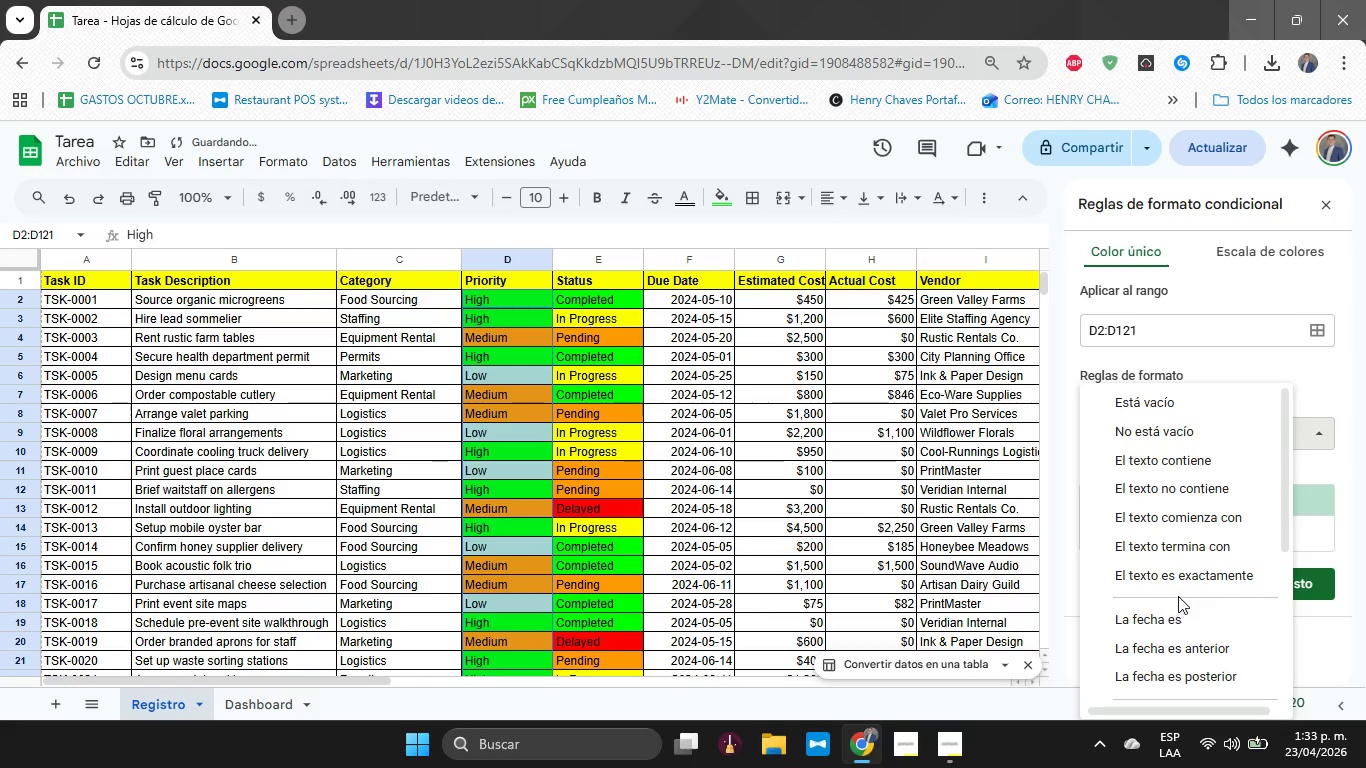 
left_click([1182, 590])
 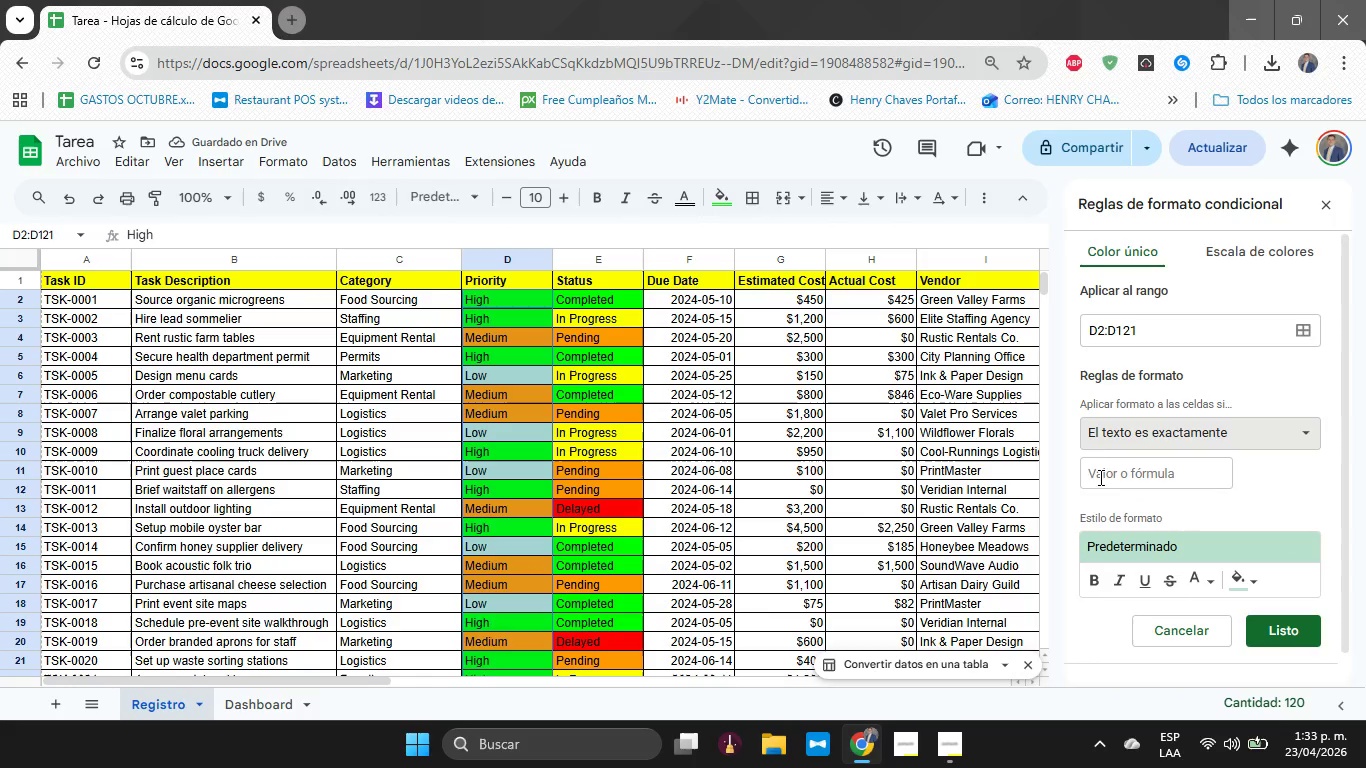 
left_click([1099, 467])
 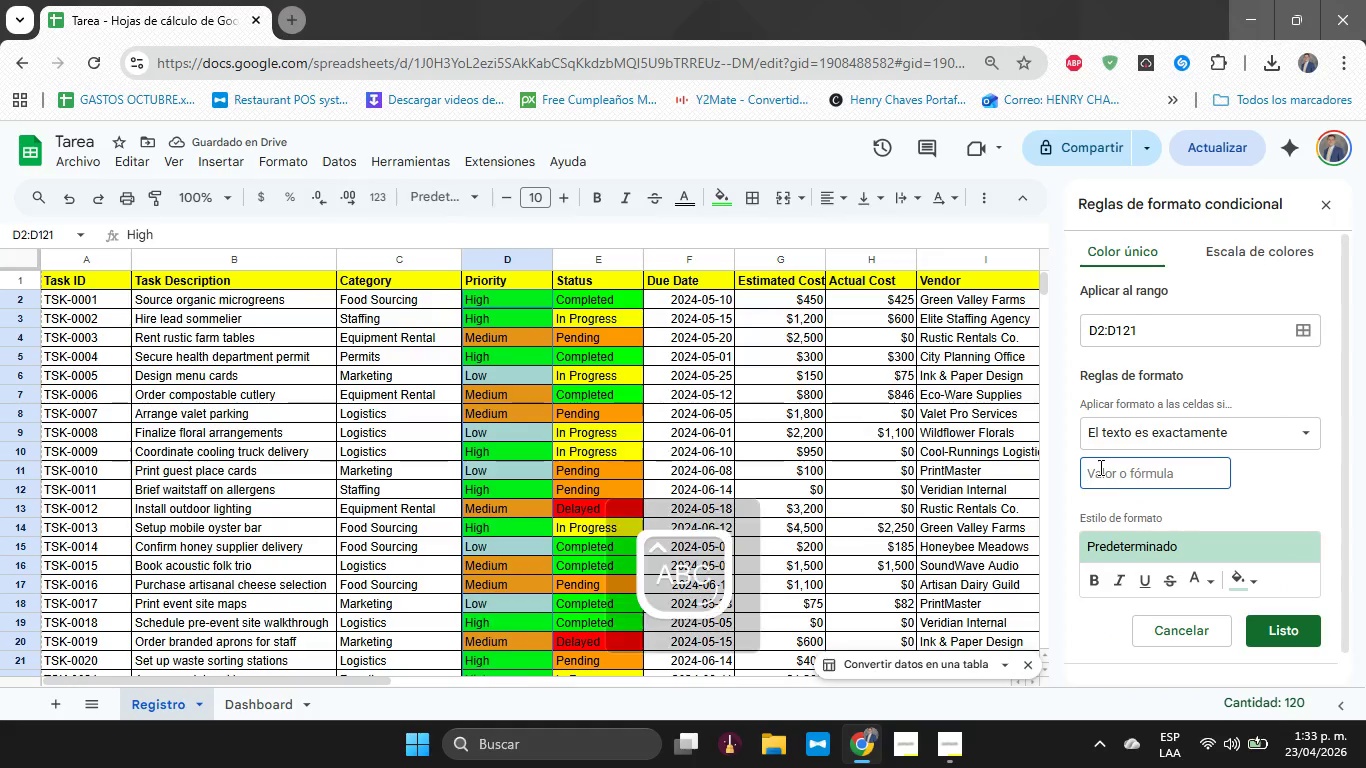 
type(Low)
 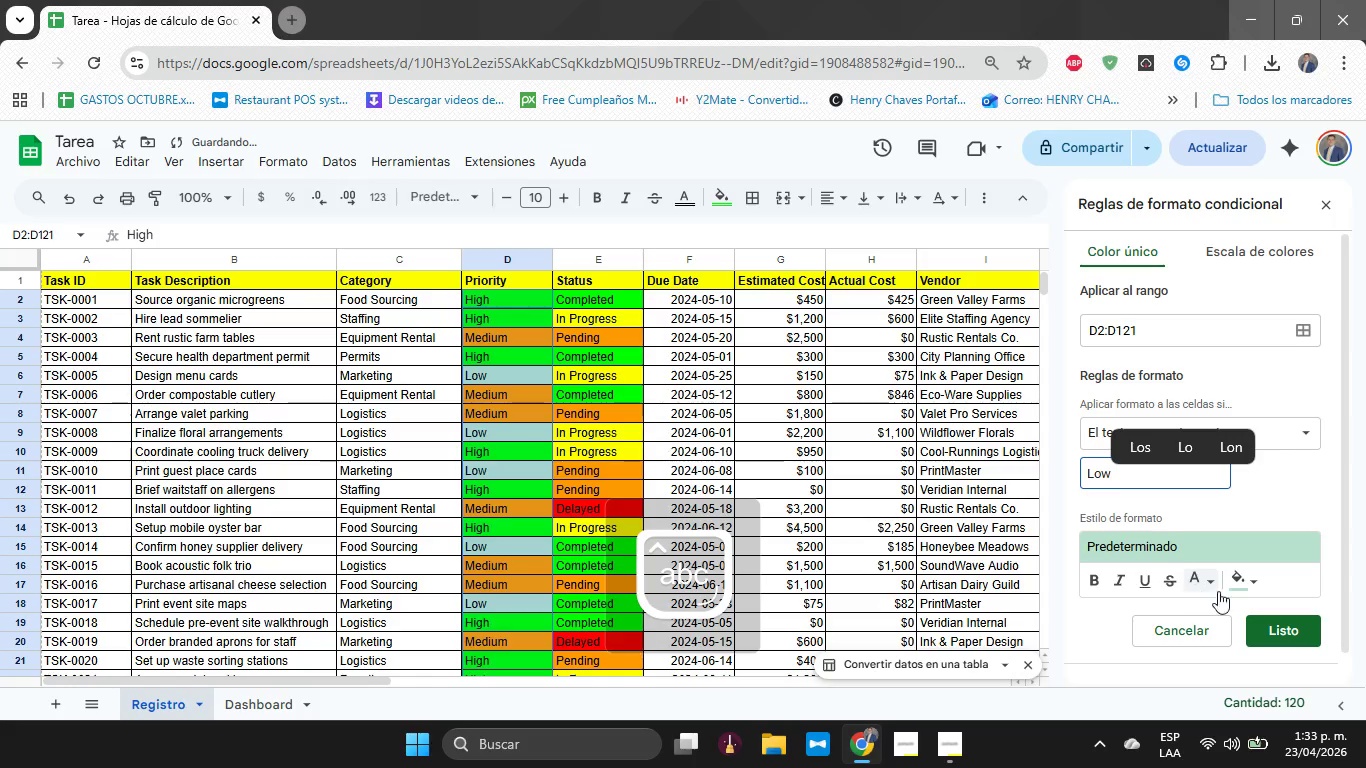 
left_click([1251, 584])
 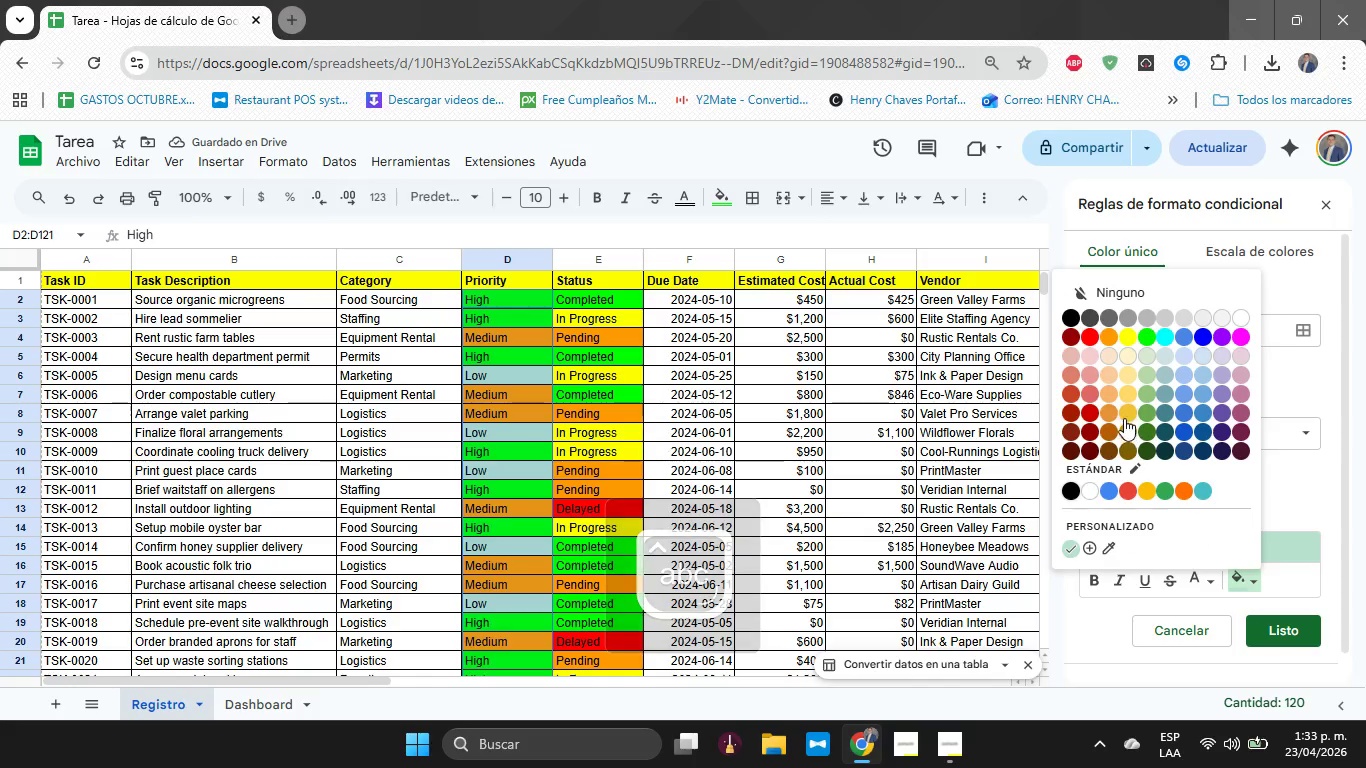 
left_click([1123, 433])
 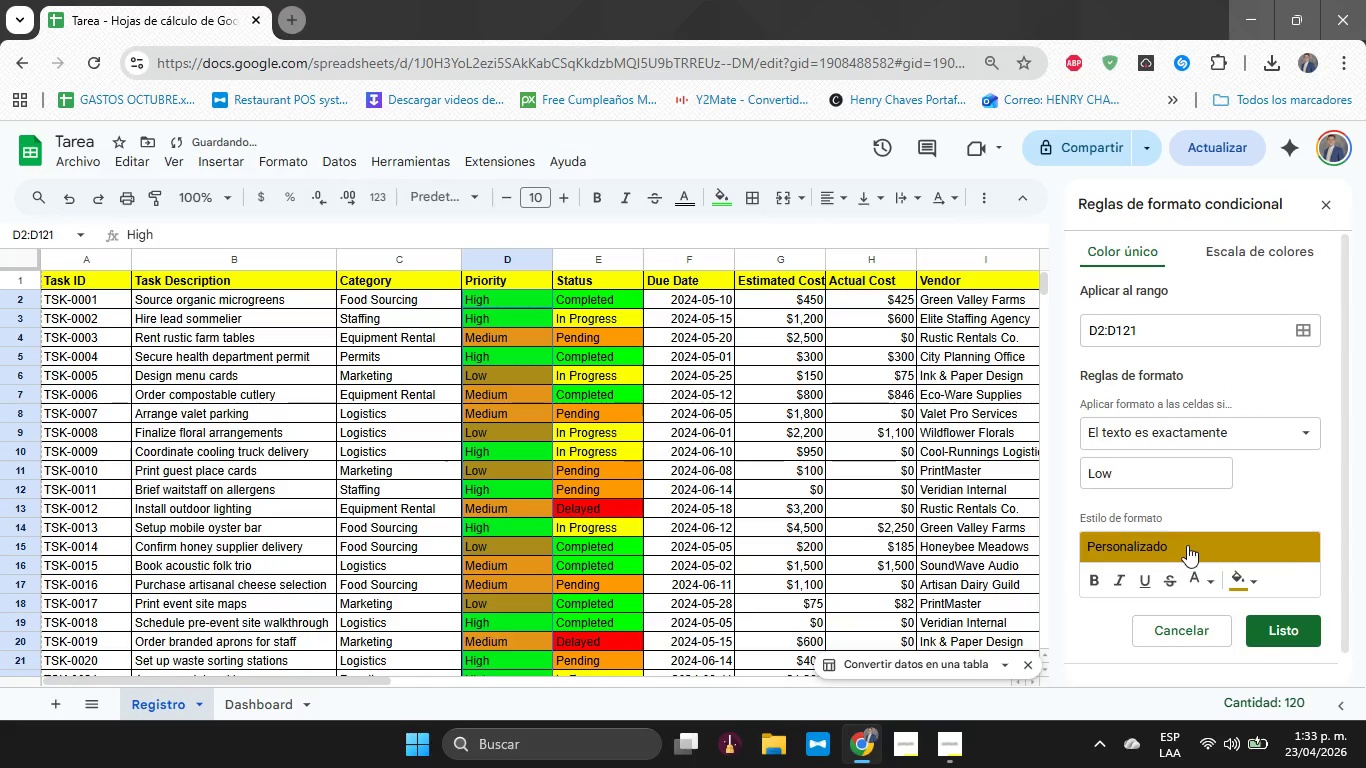 
left_click([1247, 584])
 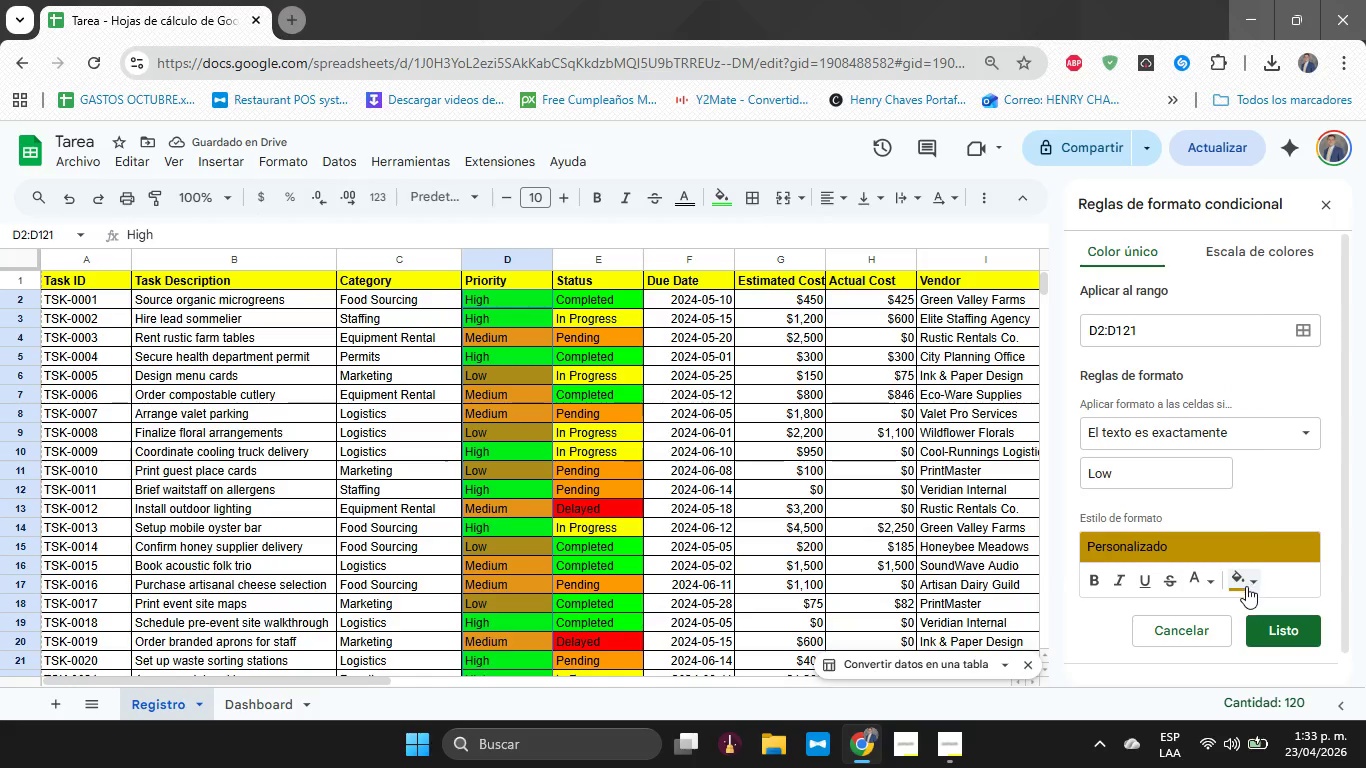 
left_click([1245, 587])
 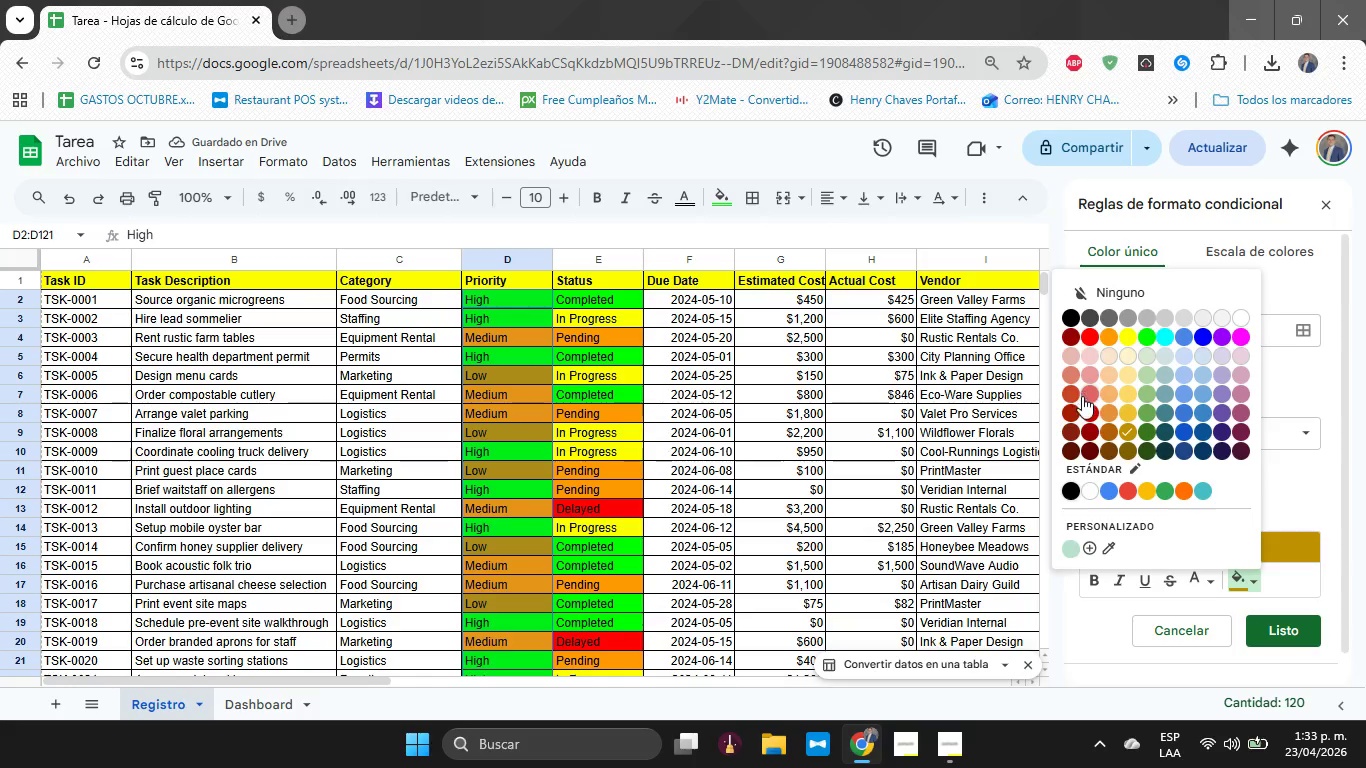 
left_click([1085, 395])
 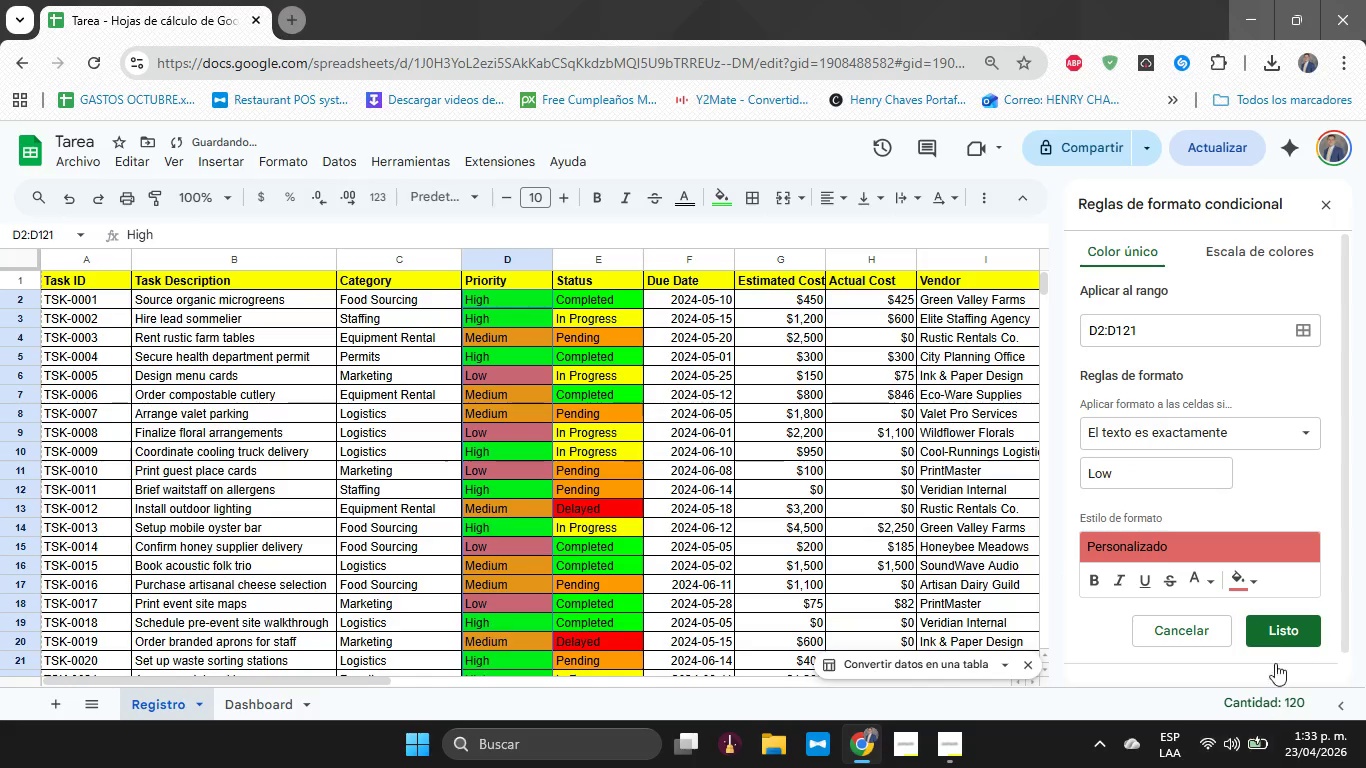 
left_click([1275, 647])
 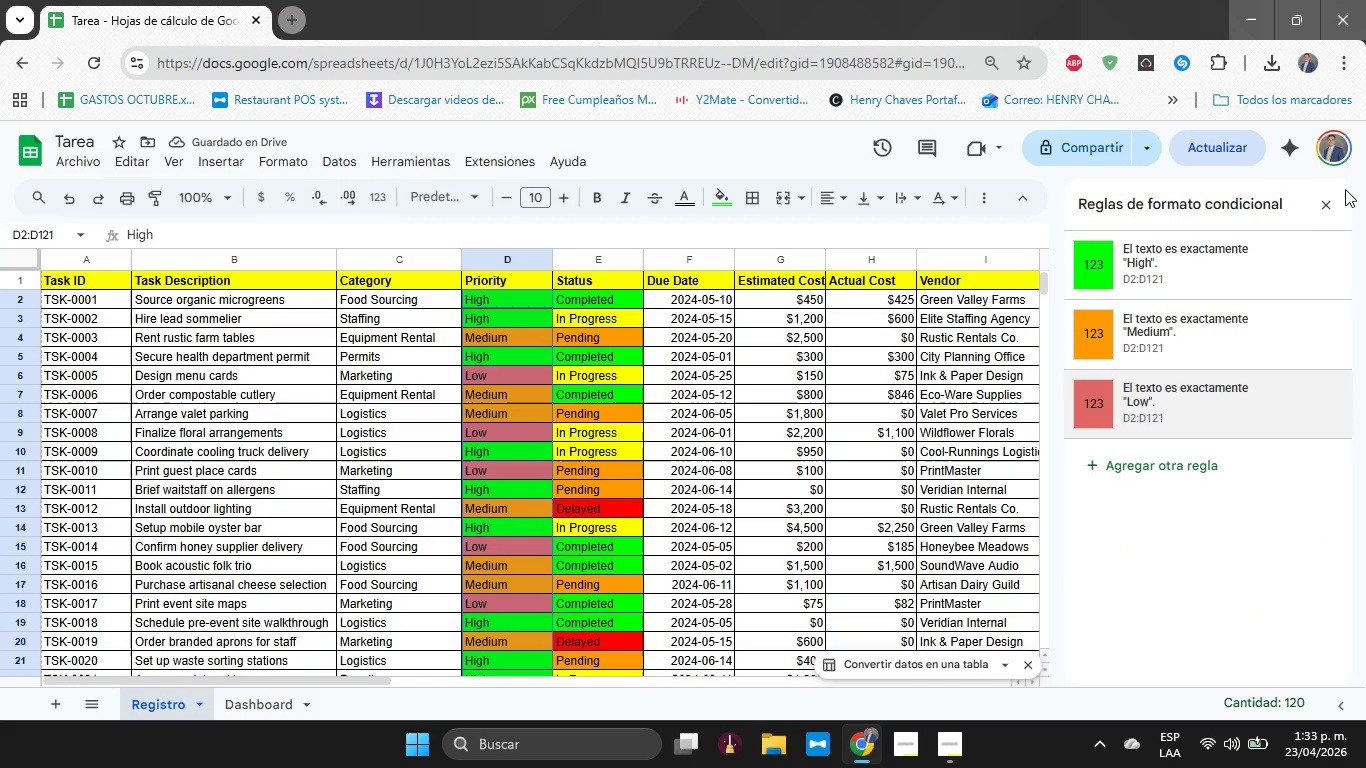 
left_click([1323, 214])
 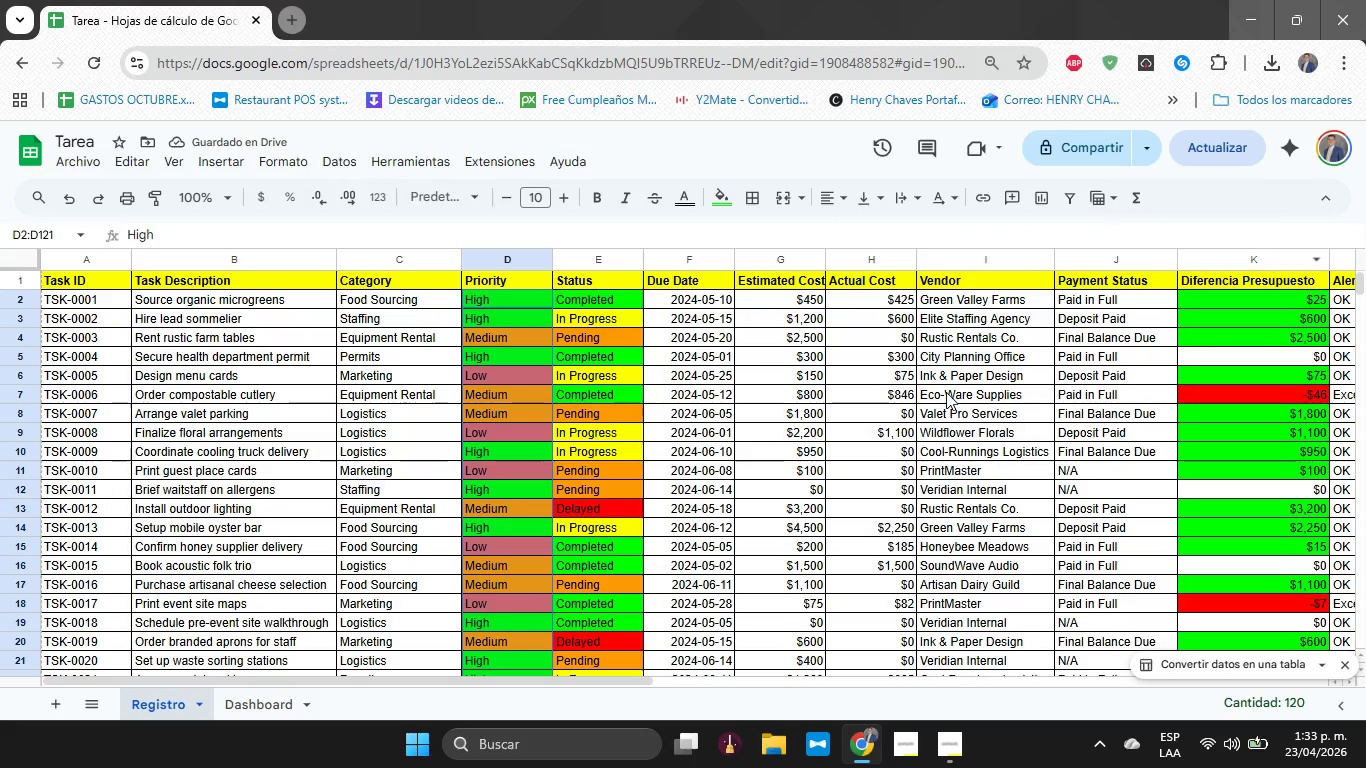 
left_click([937, 394])
 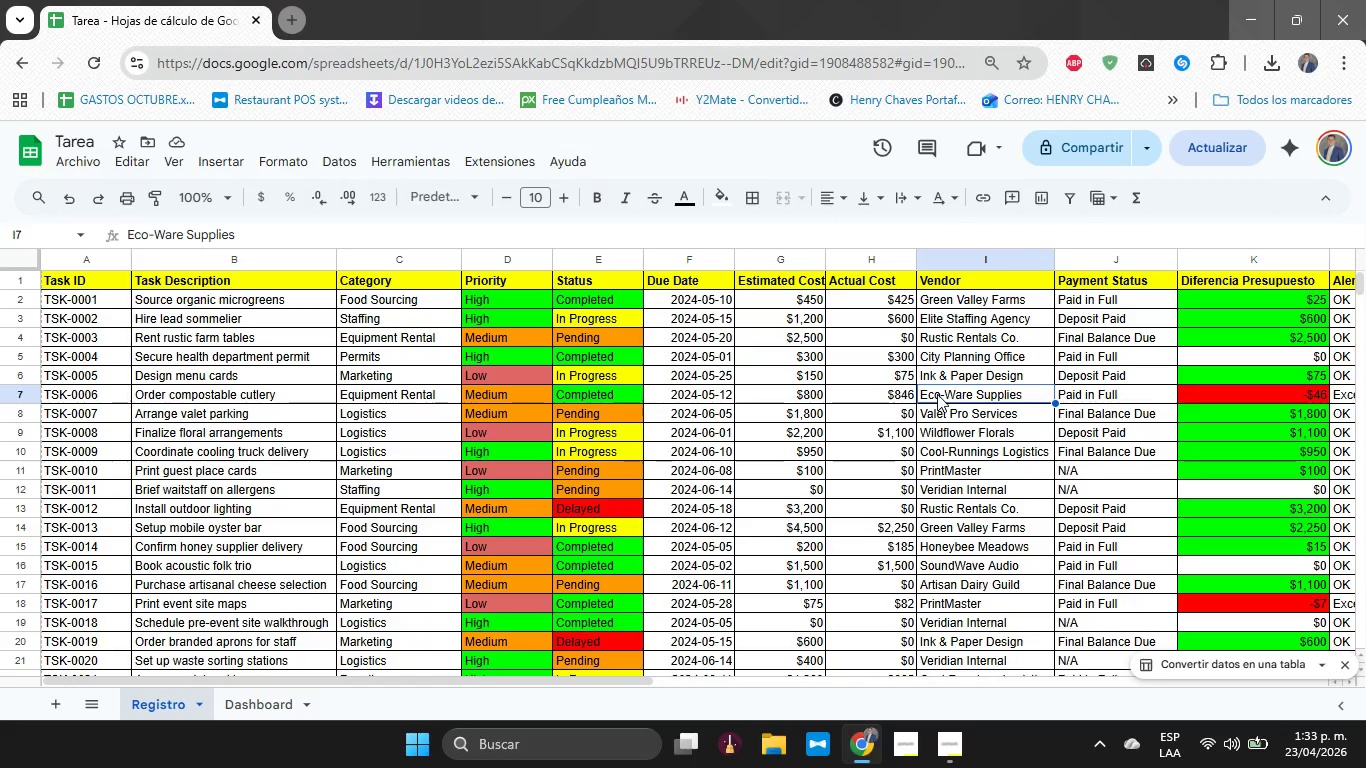 
wait(16.59)
 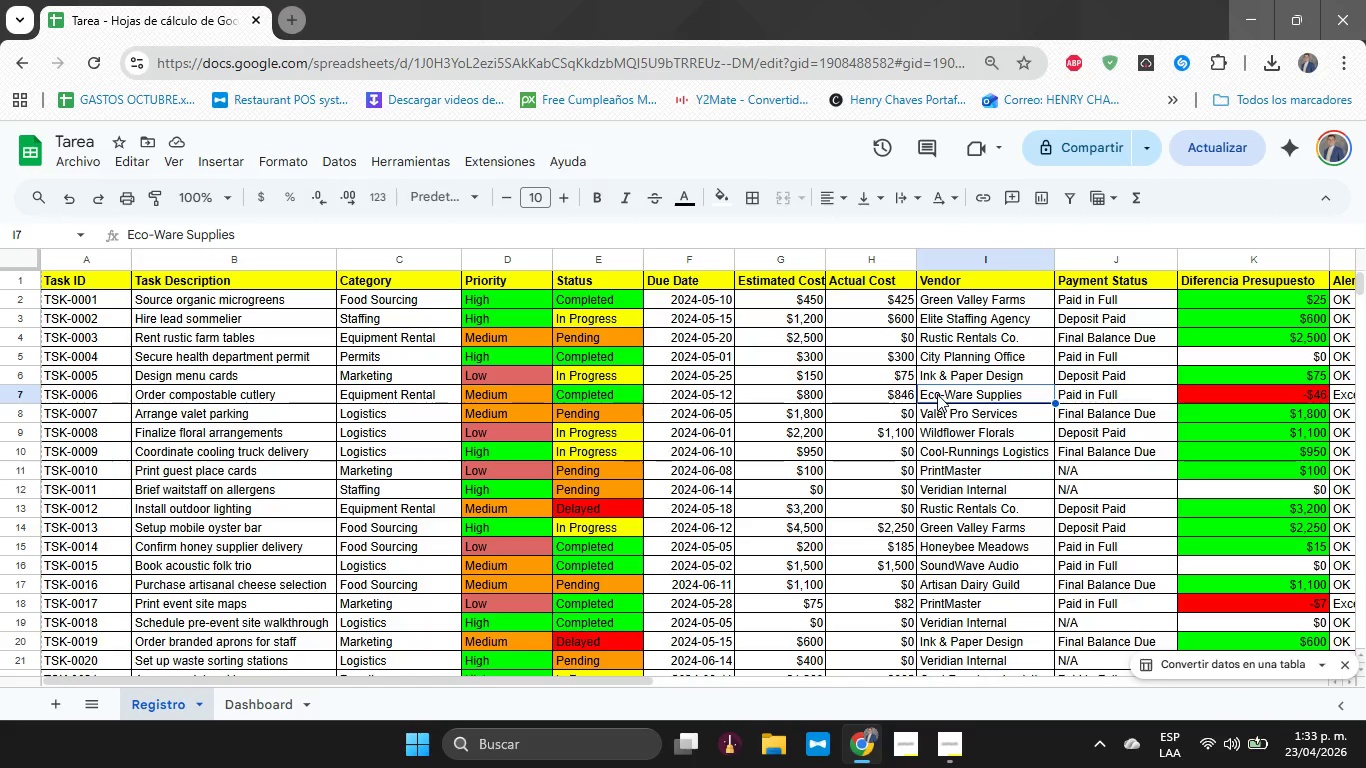 
left_click([488, 309])
 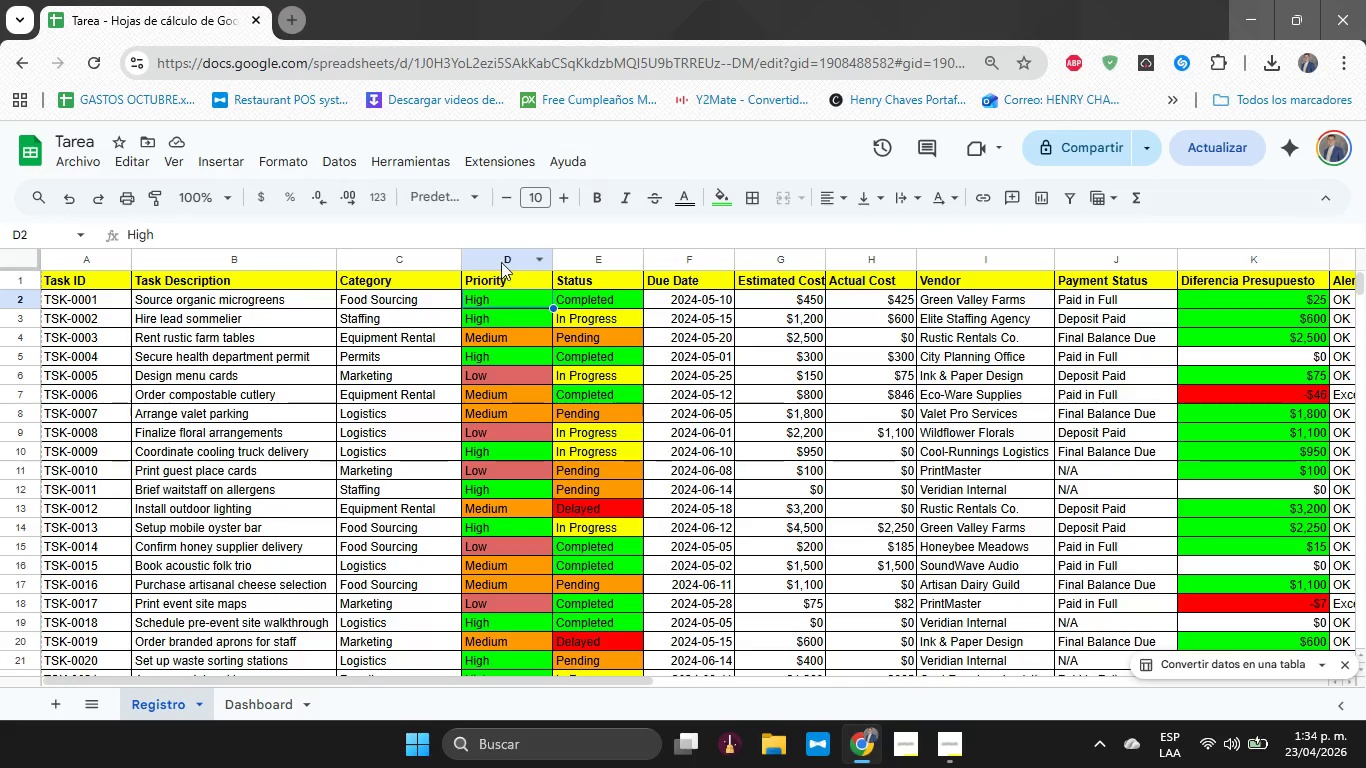 
left_click([503, 257])
 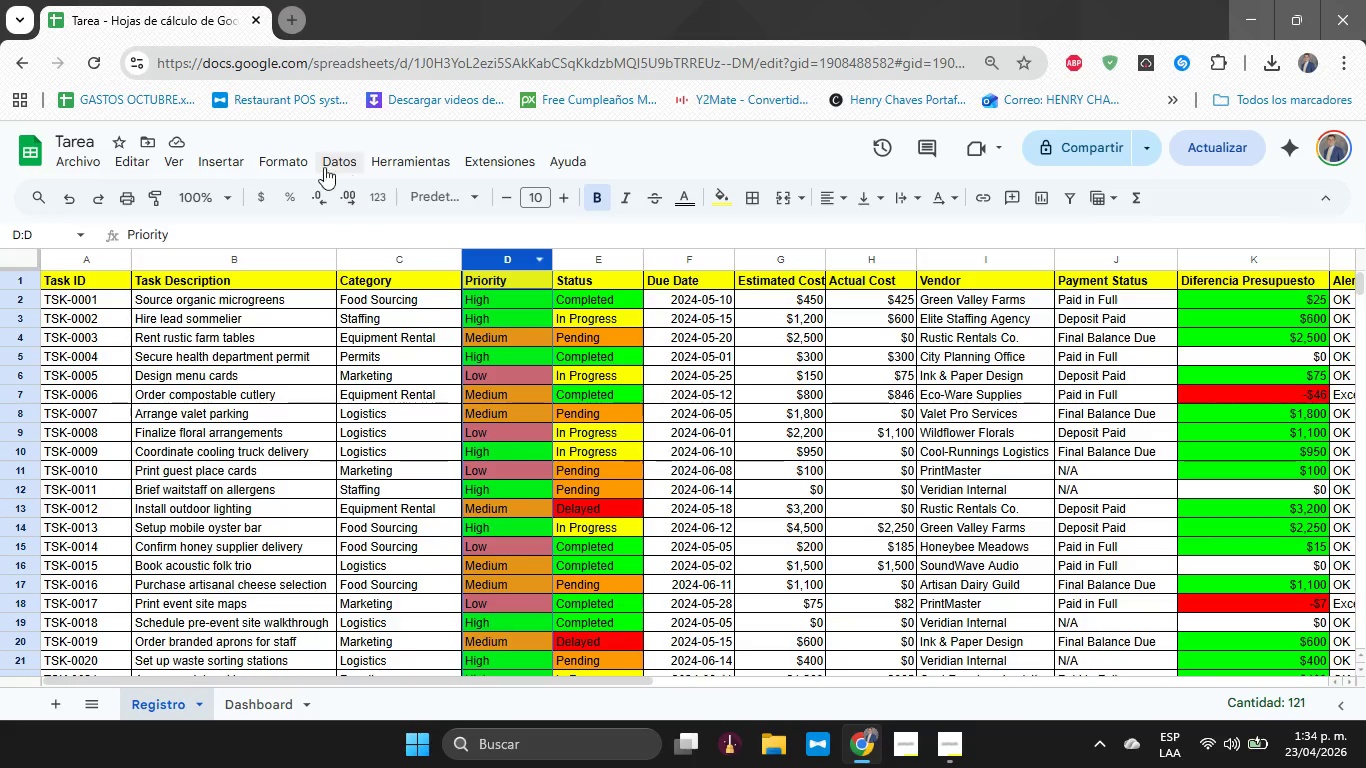 
left_click([295, 166])
 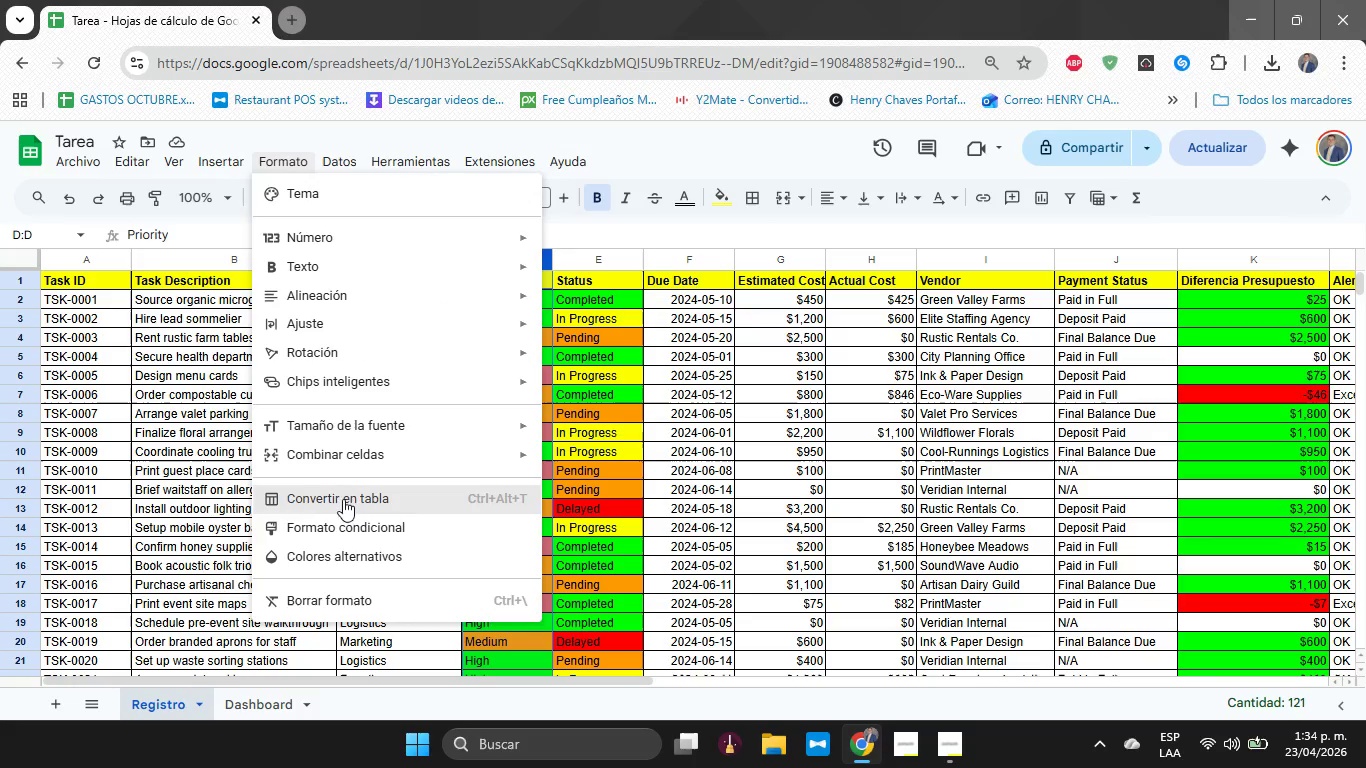 
left_click([358, 521])
 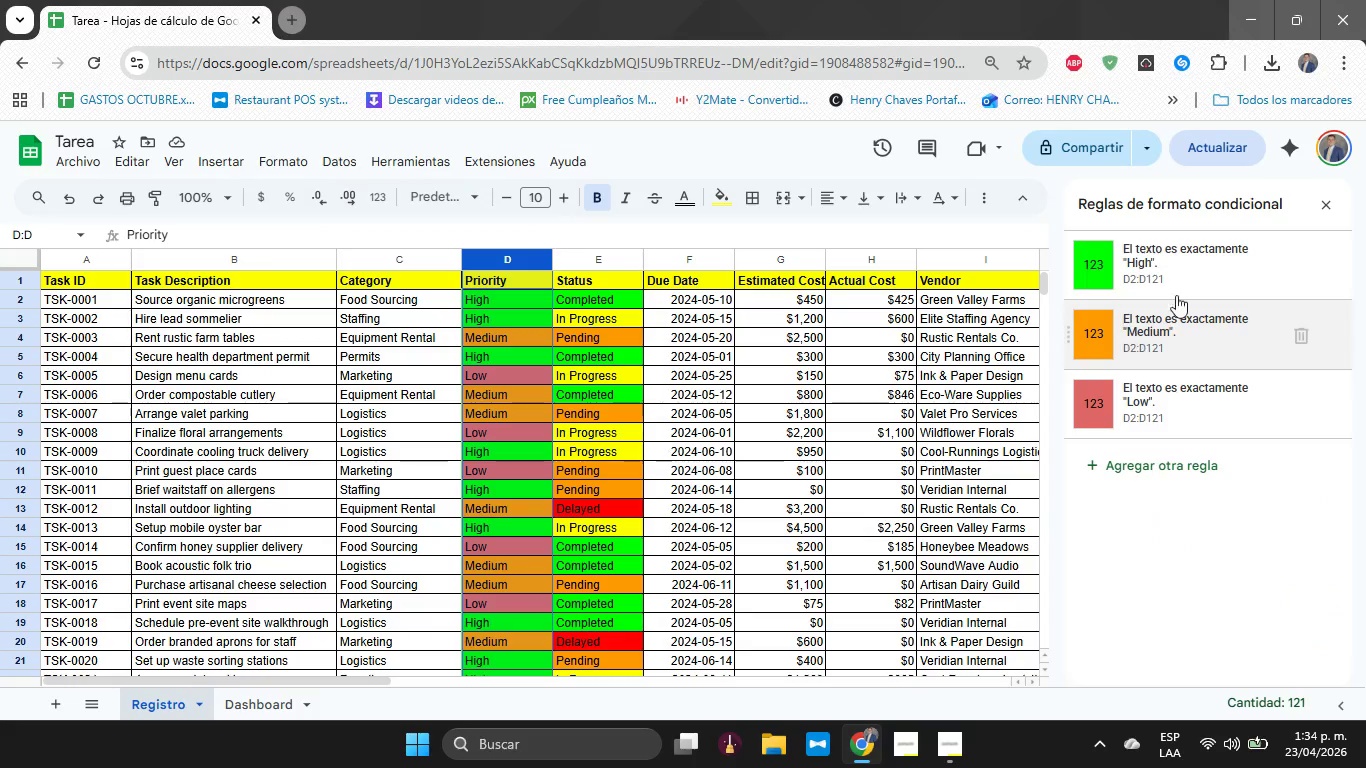 
left_click([1229, 247])
 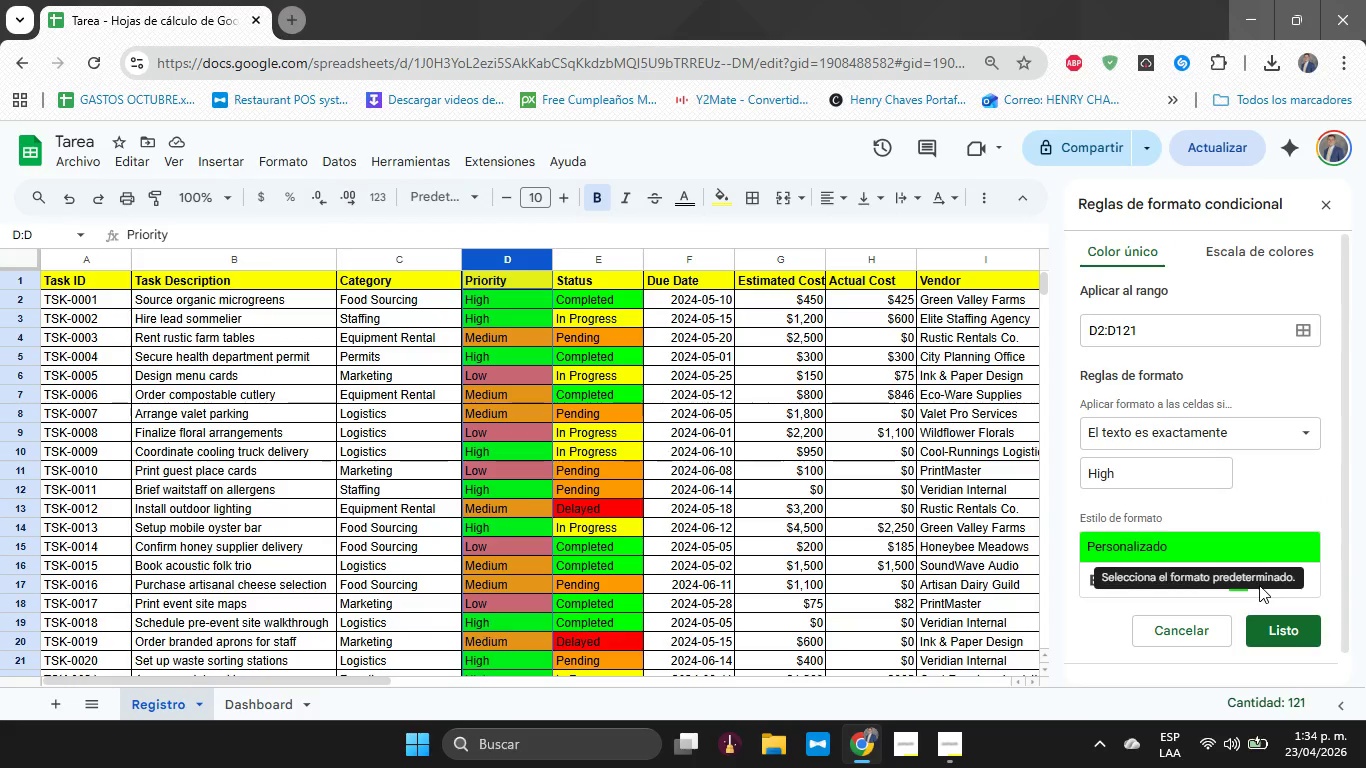 
wait(6.62)
 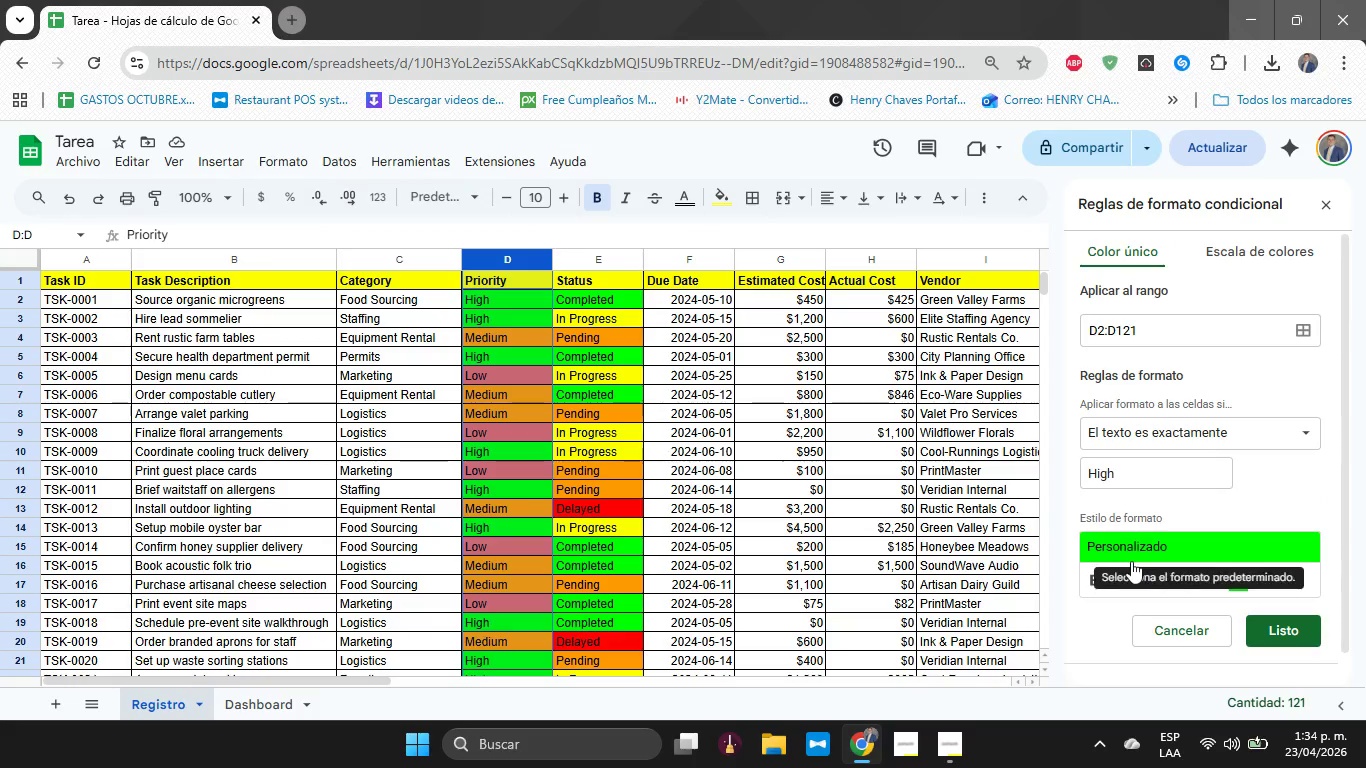 
left_click([1323, 225])
 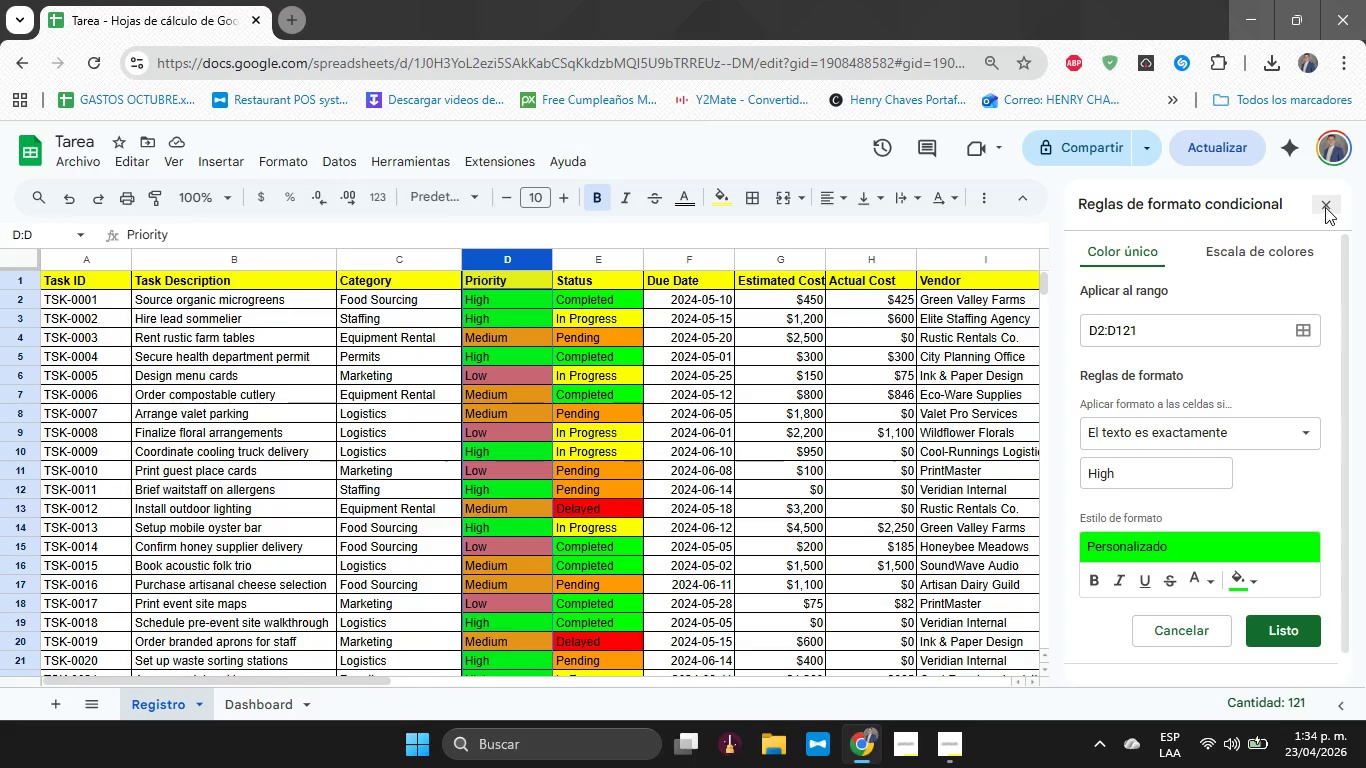 
left_click([1325, 206])
 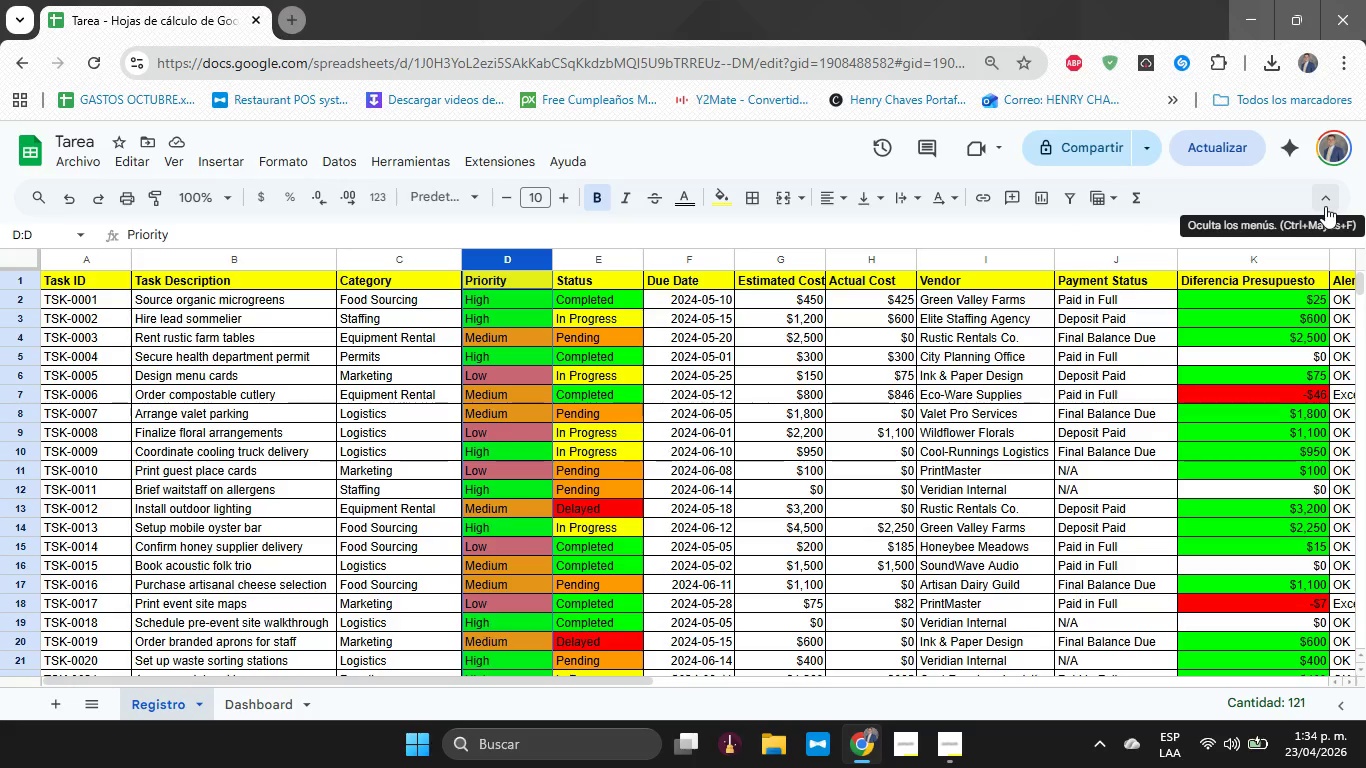 
wait(16.83)
 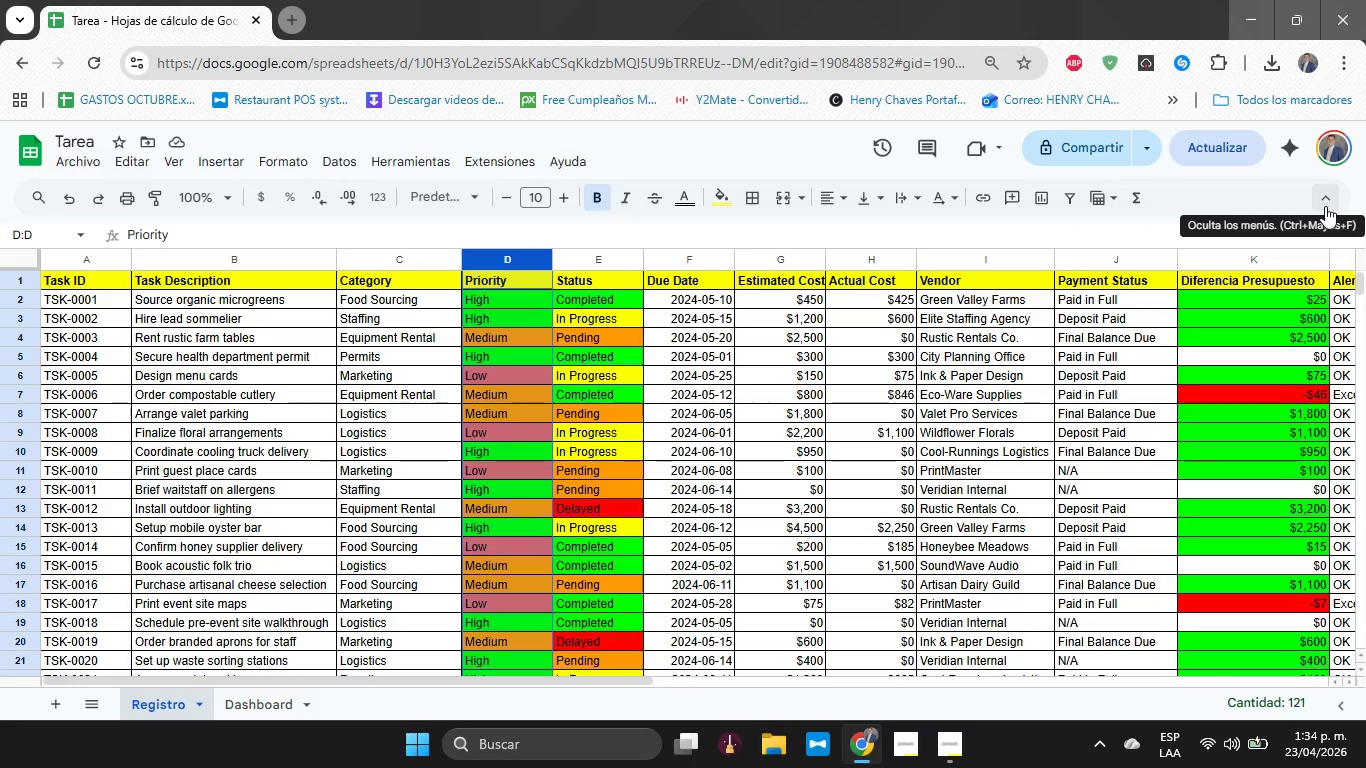 
left_click([761, 276])
 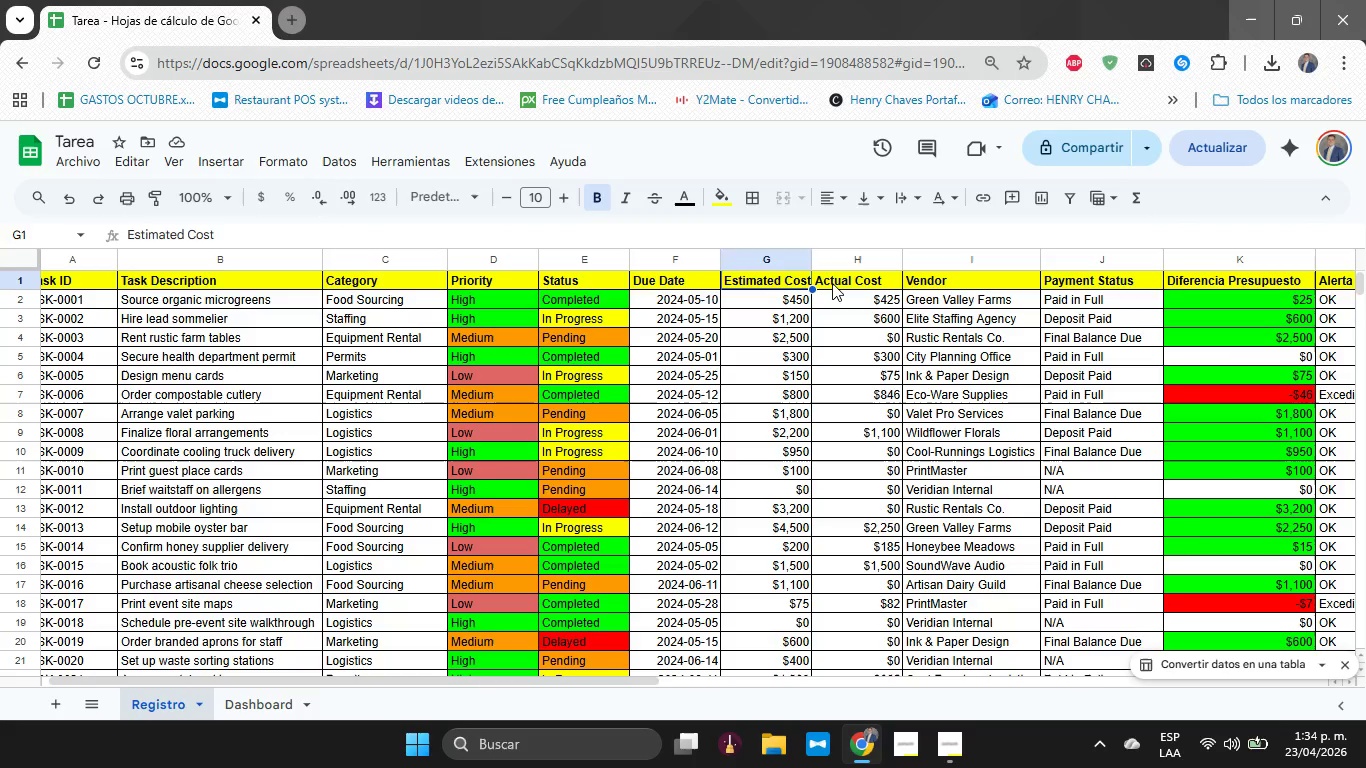 
left_click([832, 283])
 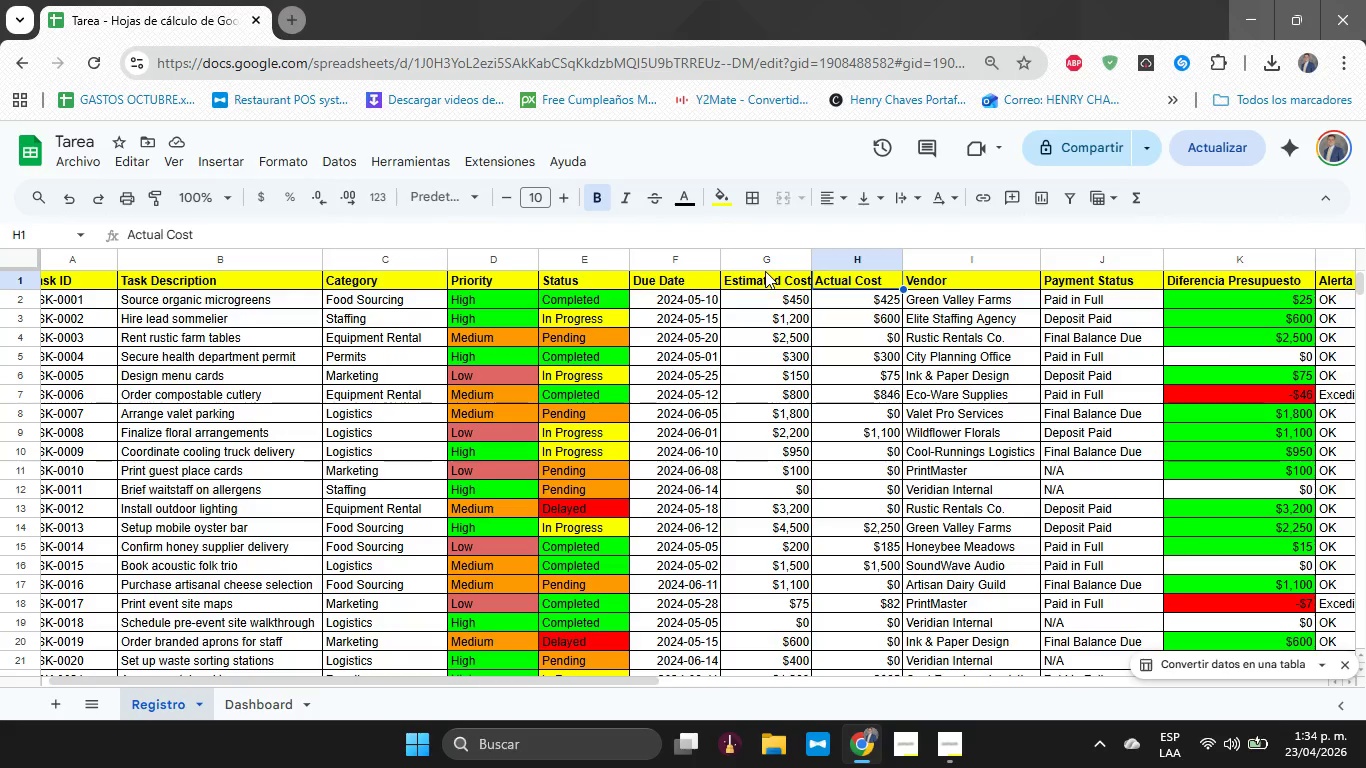 
hold_key(key=ControlLeft, duration=1.17)
left_click([754, 283])
 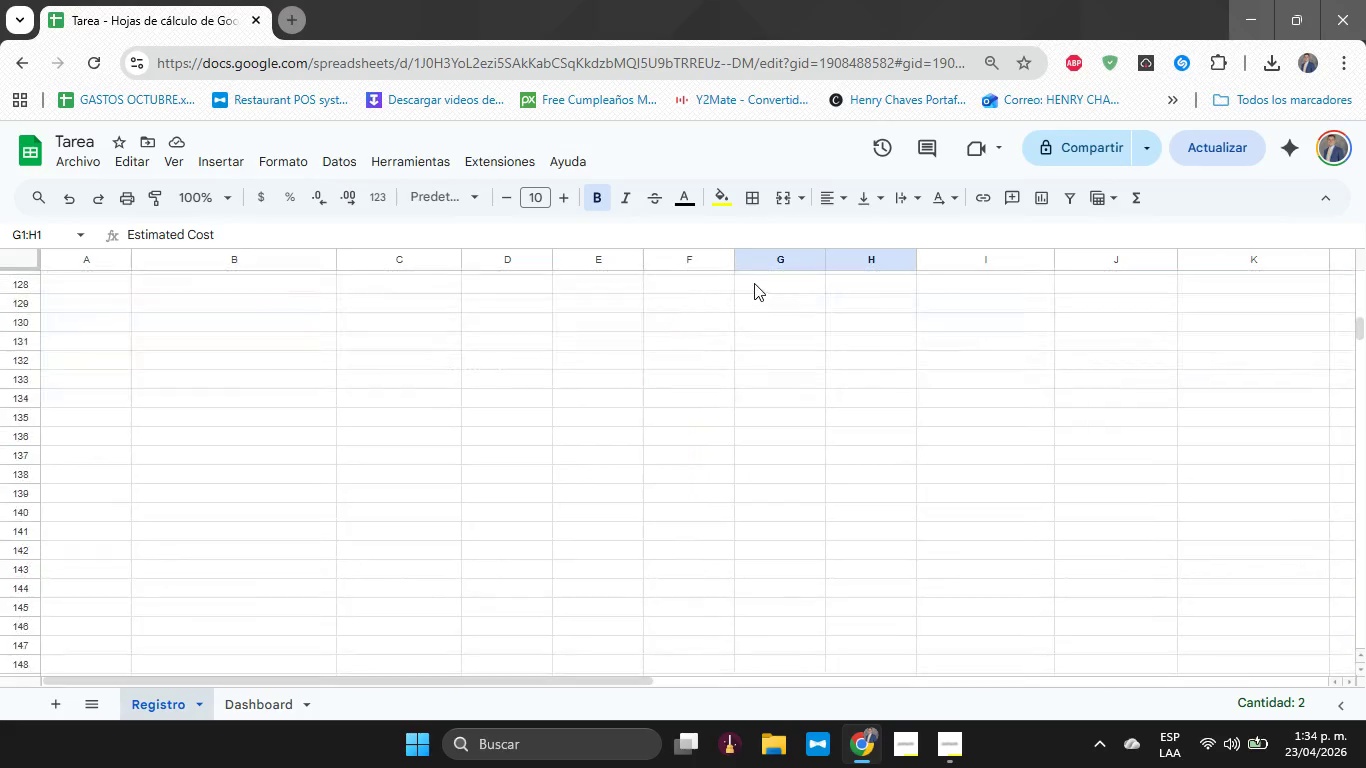 
hold_key(key=ControlLeft, duration=2.3)
left_click([782, 421])
 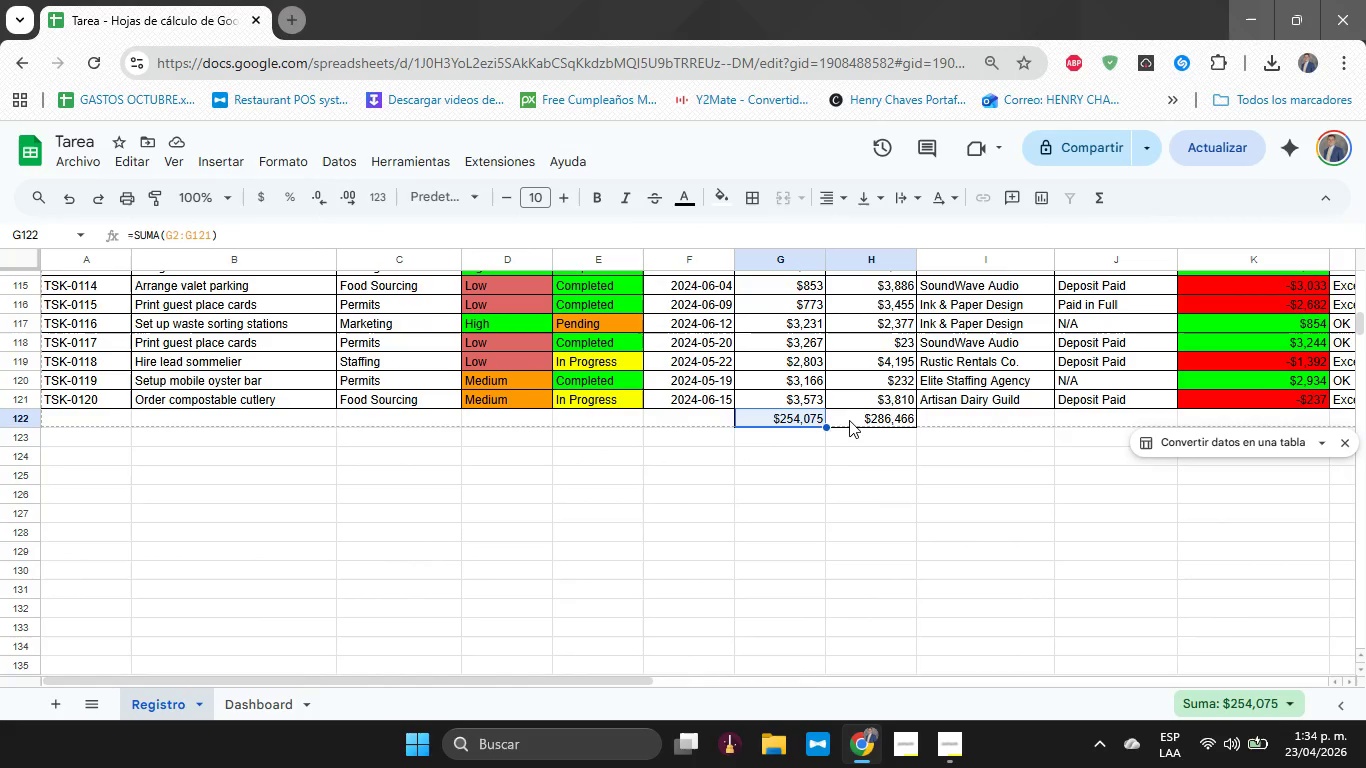 
left_click([852, 421])
 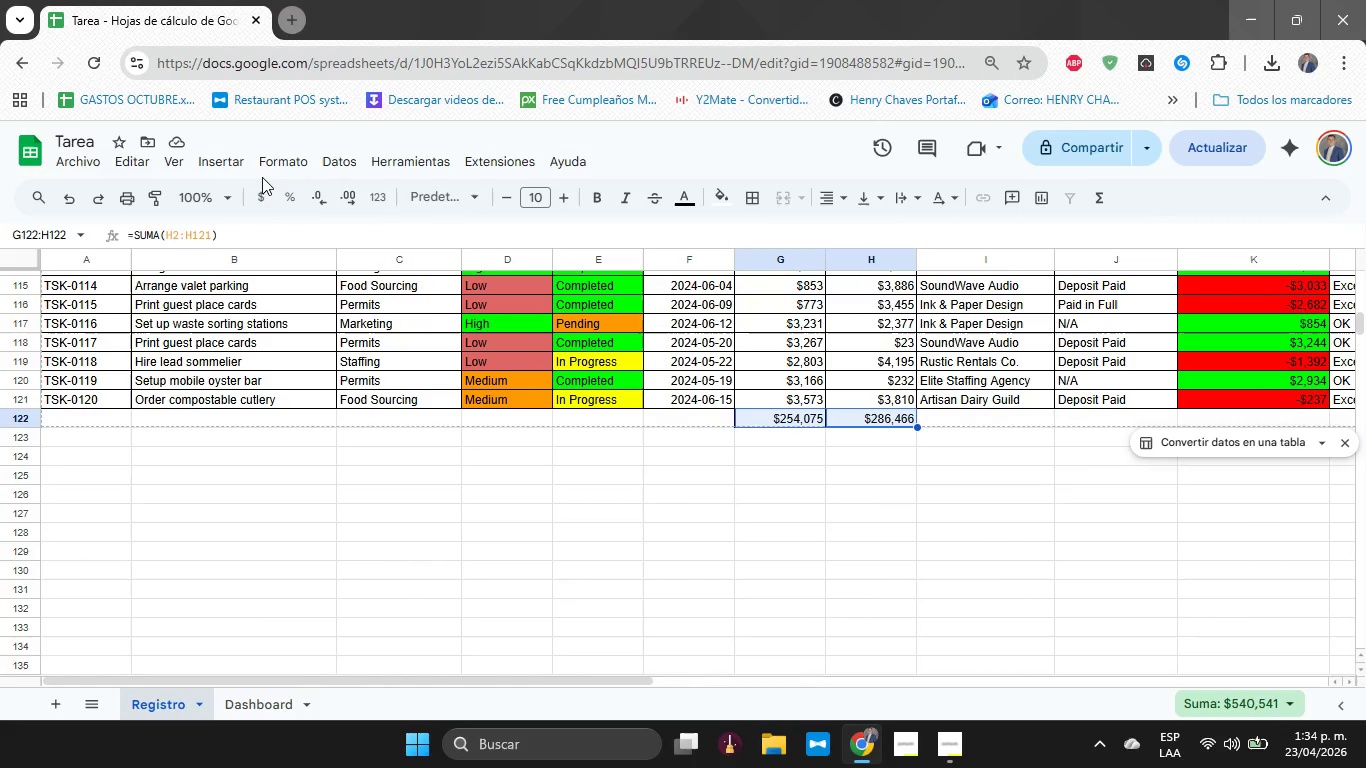 
left_click([265, 169])
 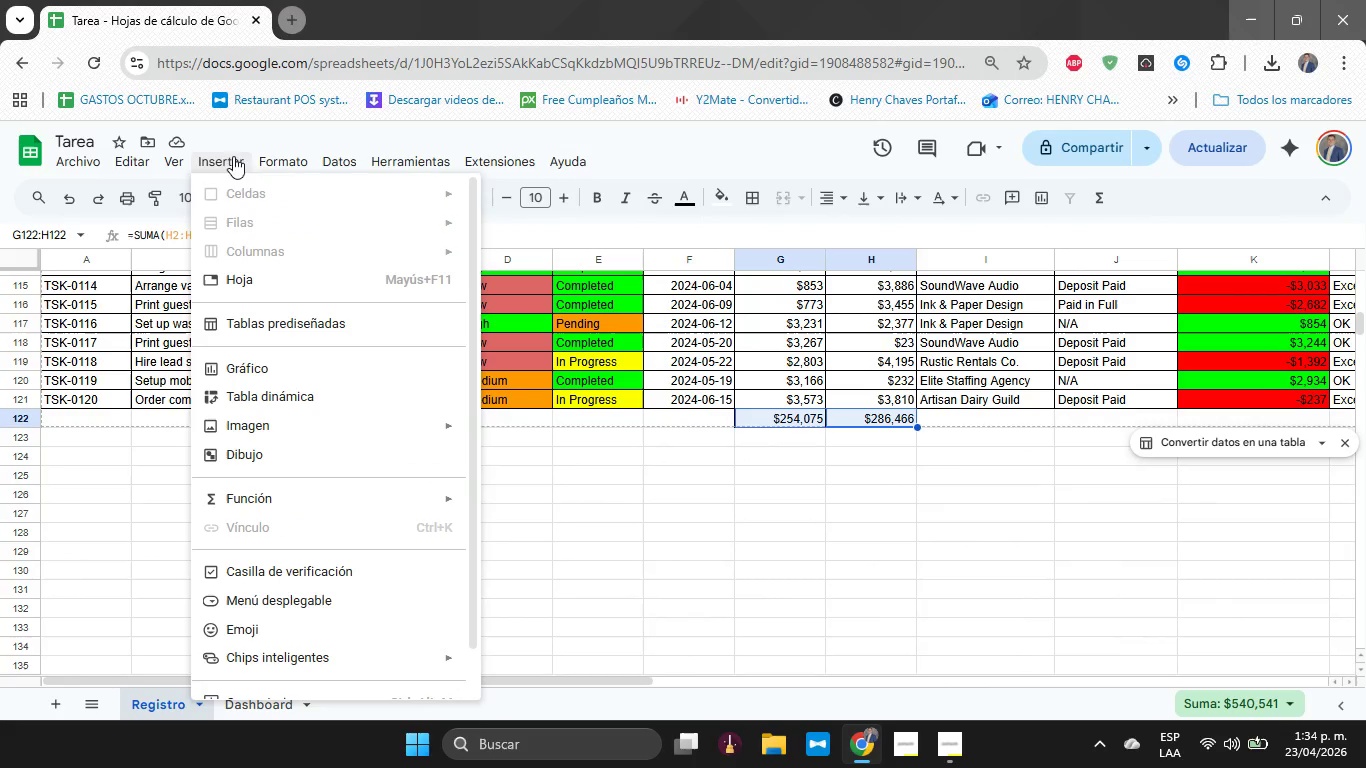 
left_click([284, 368])
 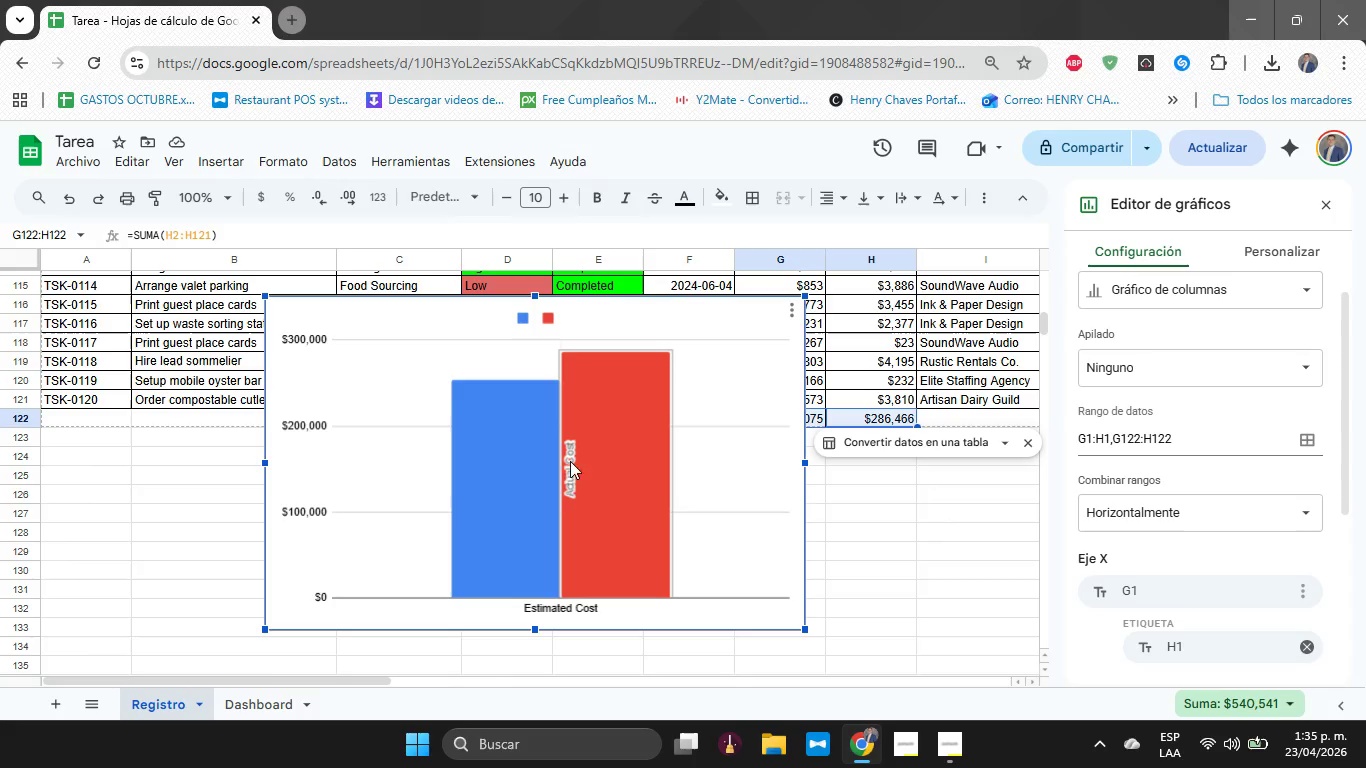 
wait(37.75)
 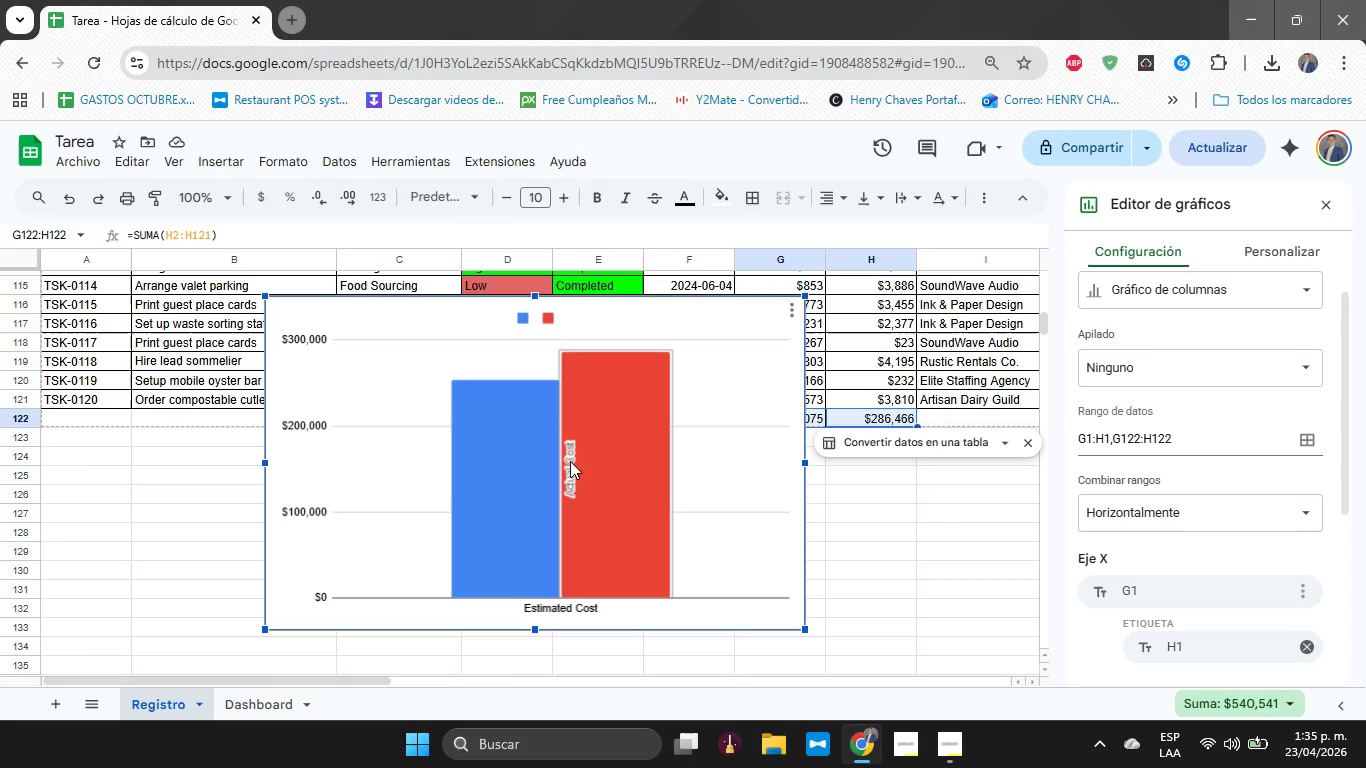 
left_click_drag(start_coordinate=[263, 293], to_coordinate=[226, 510])
 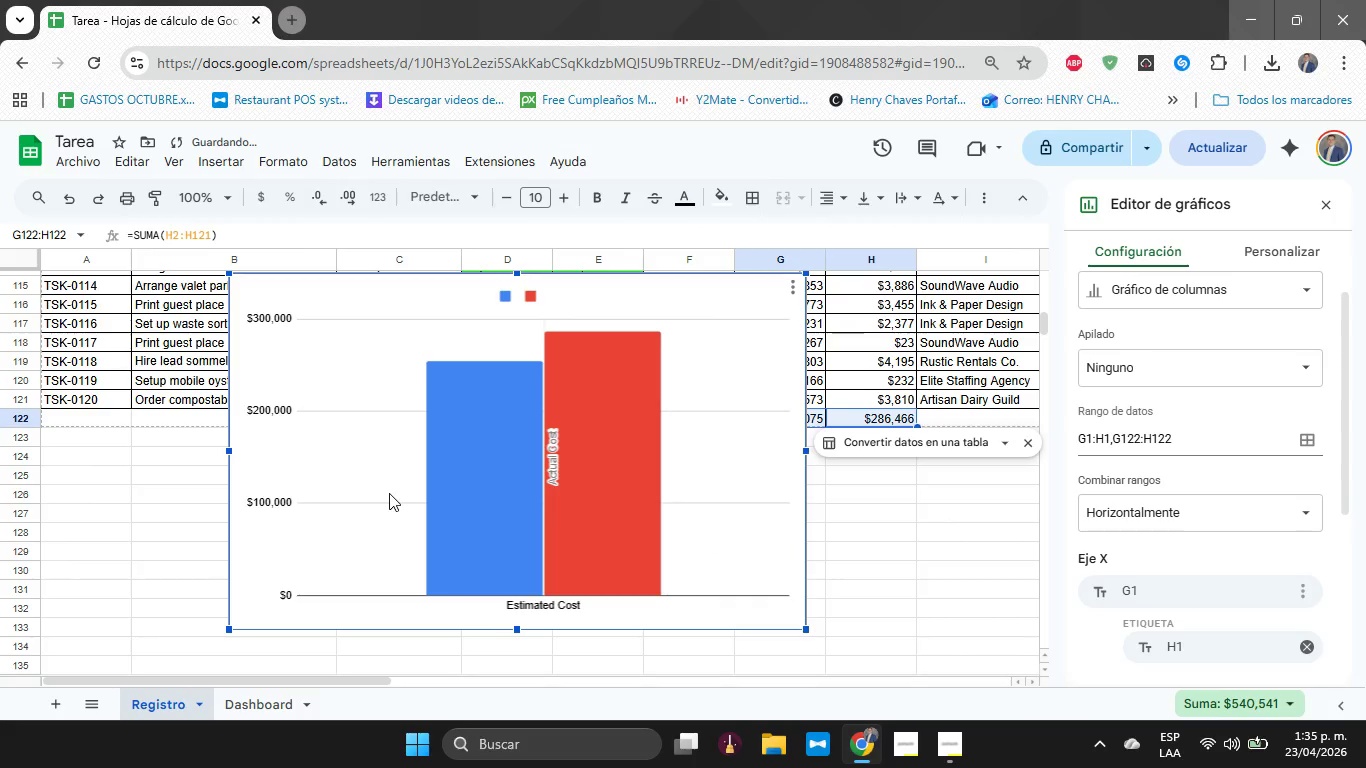 
key(Control+X)
 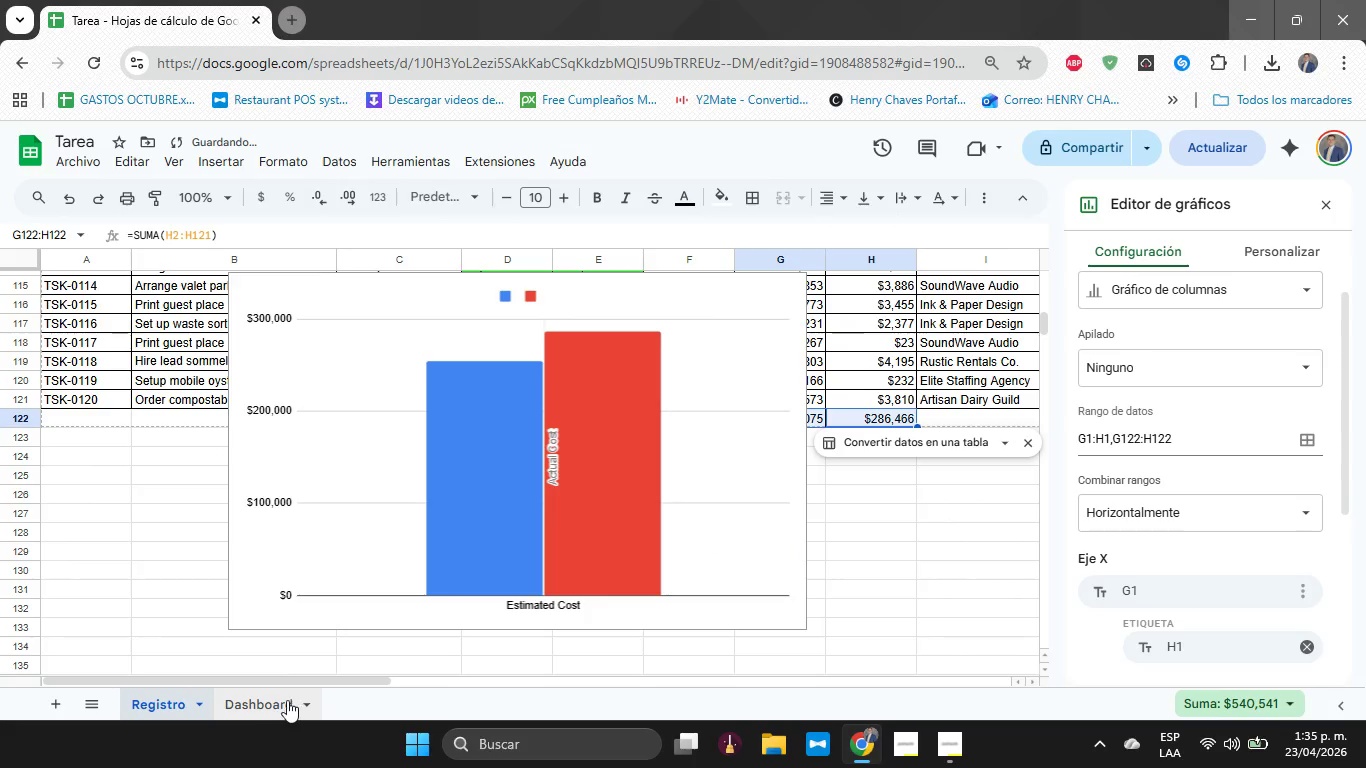 
left_click([267, 705])
 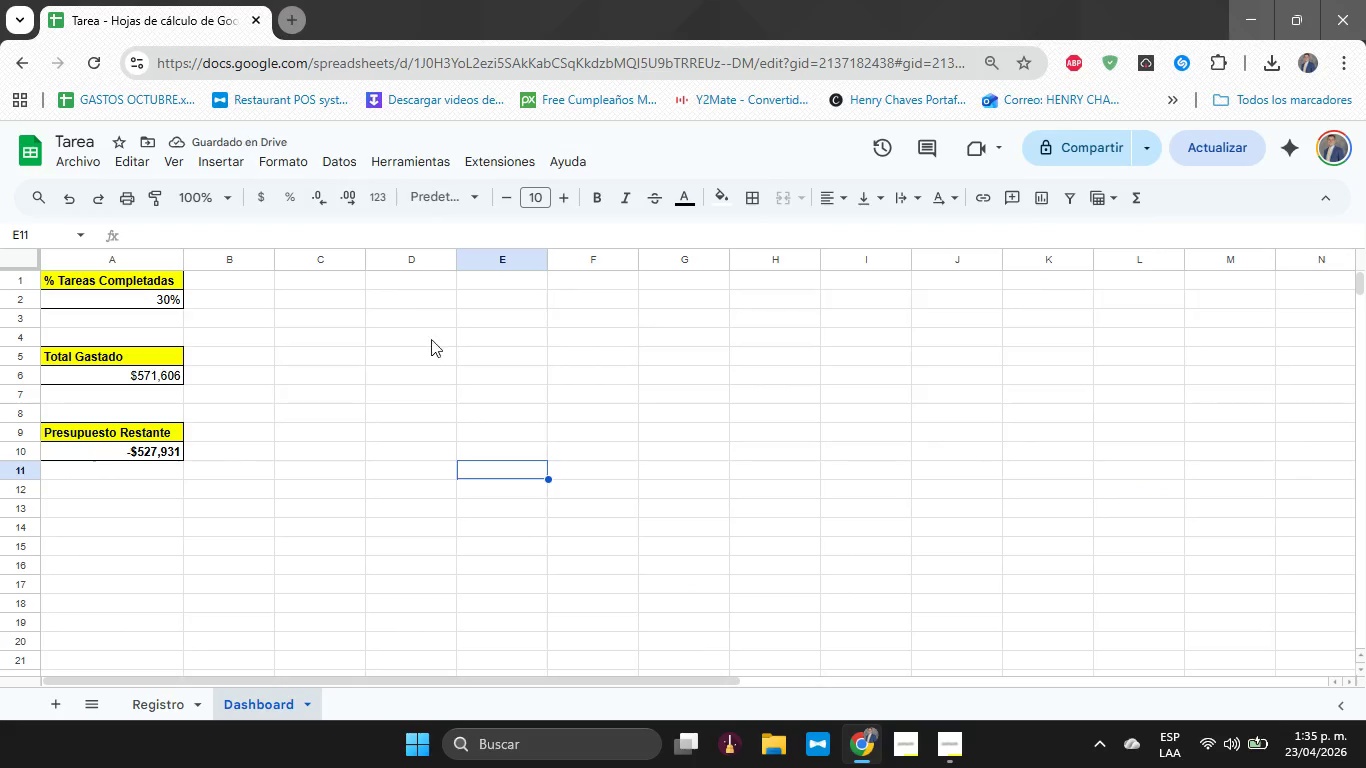 
left_click([392, 333])
 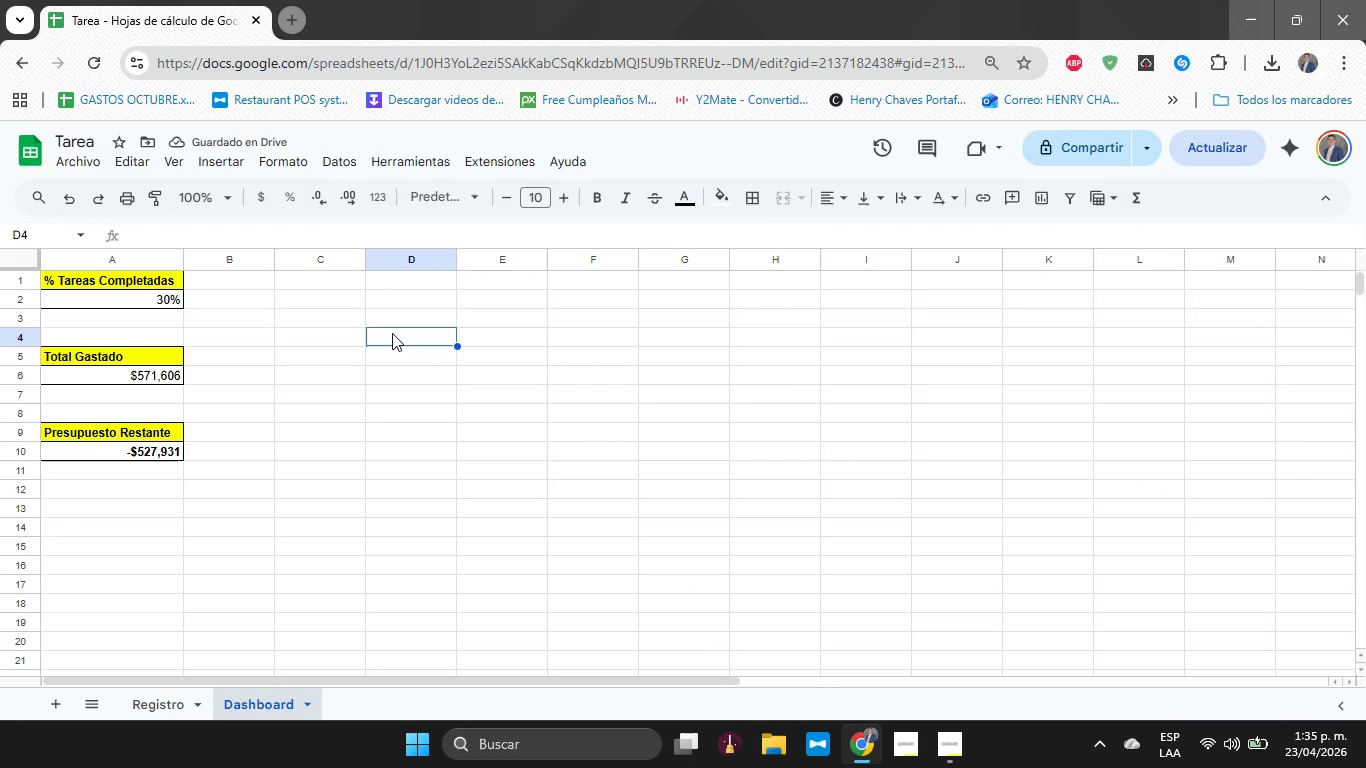 
key(Control+V)
 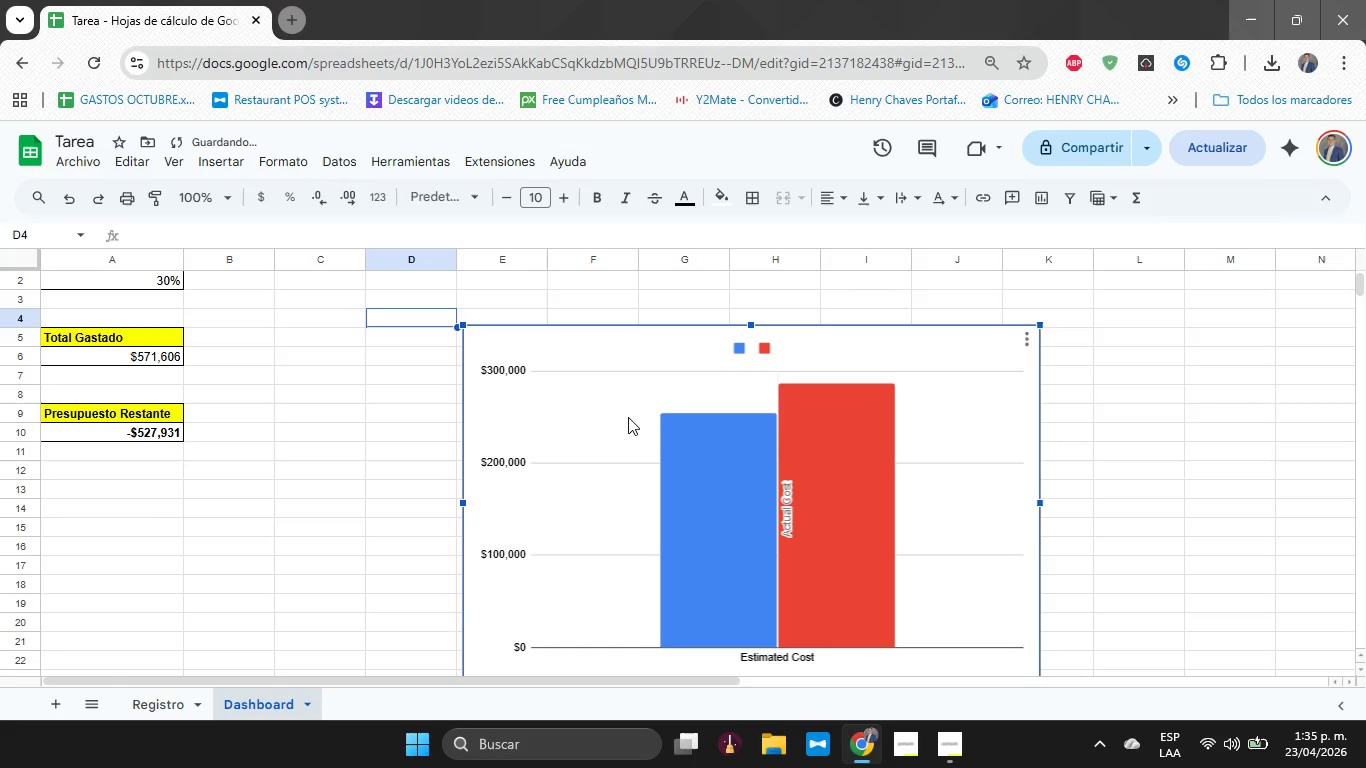 
left_click_drag(start_coordinate=[628, 417], to_coordinate=[480, 353])
 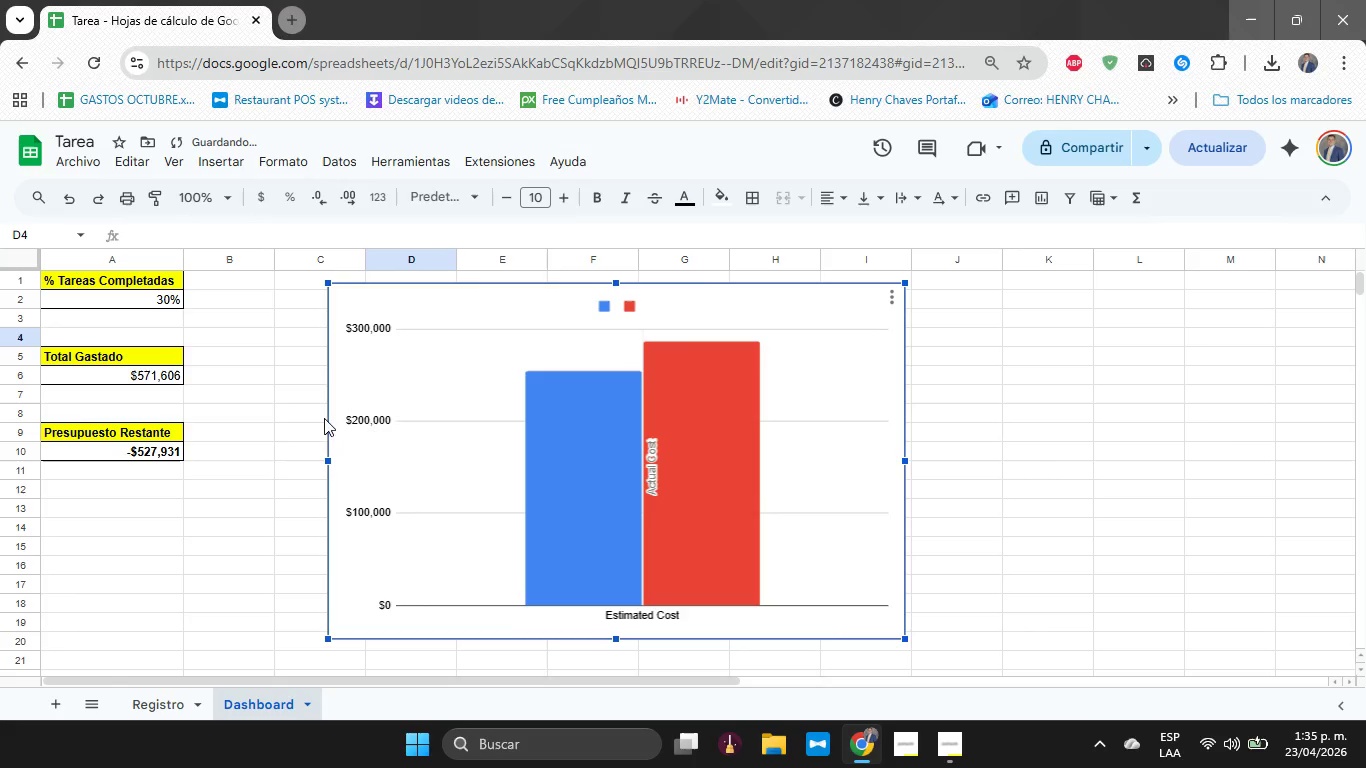 
left_click([279, 432])
 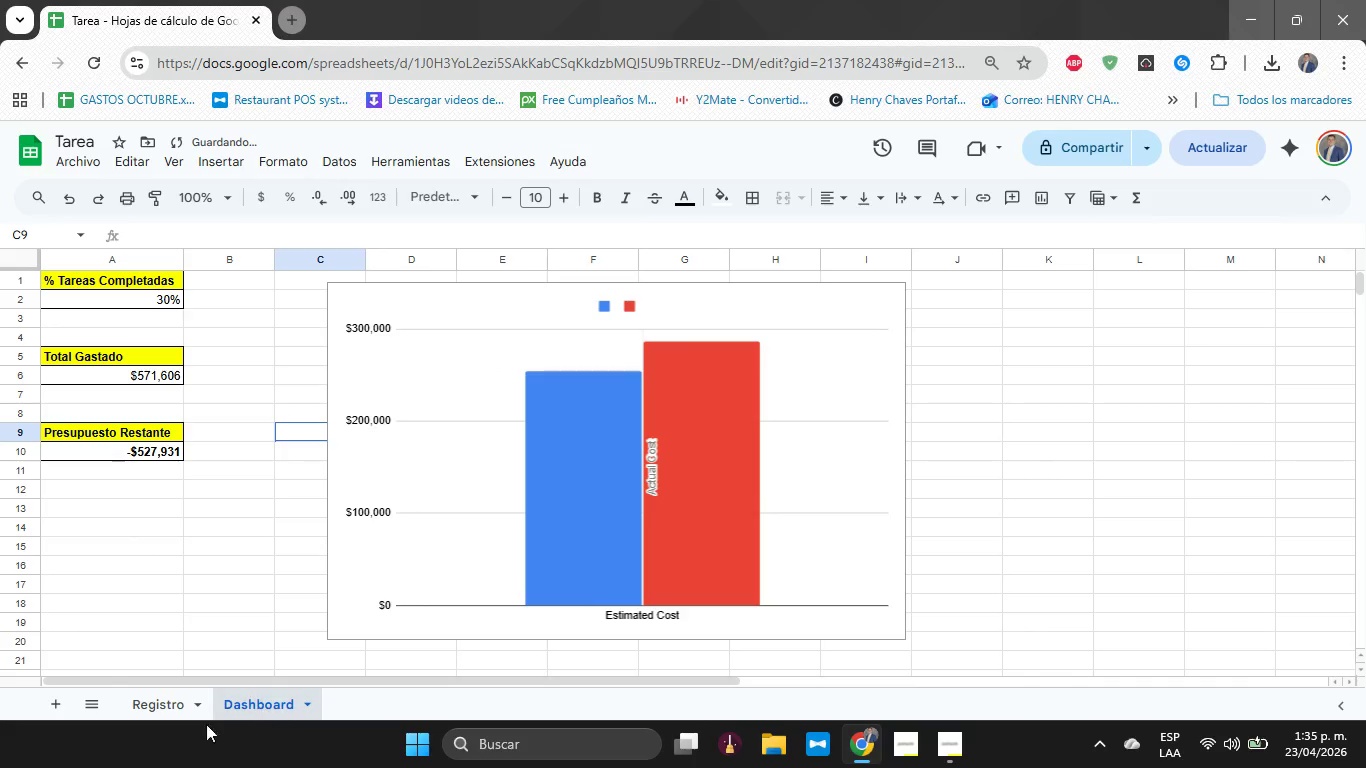 
left_click([181, 716])
 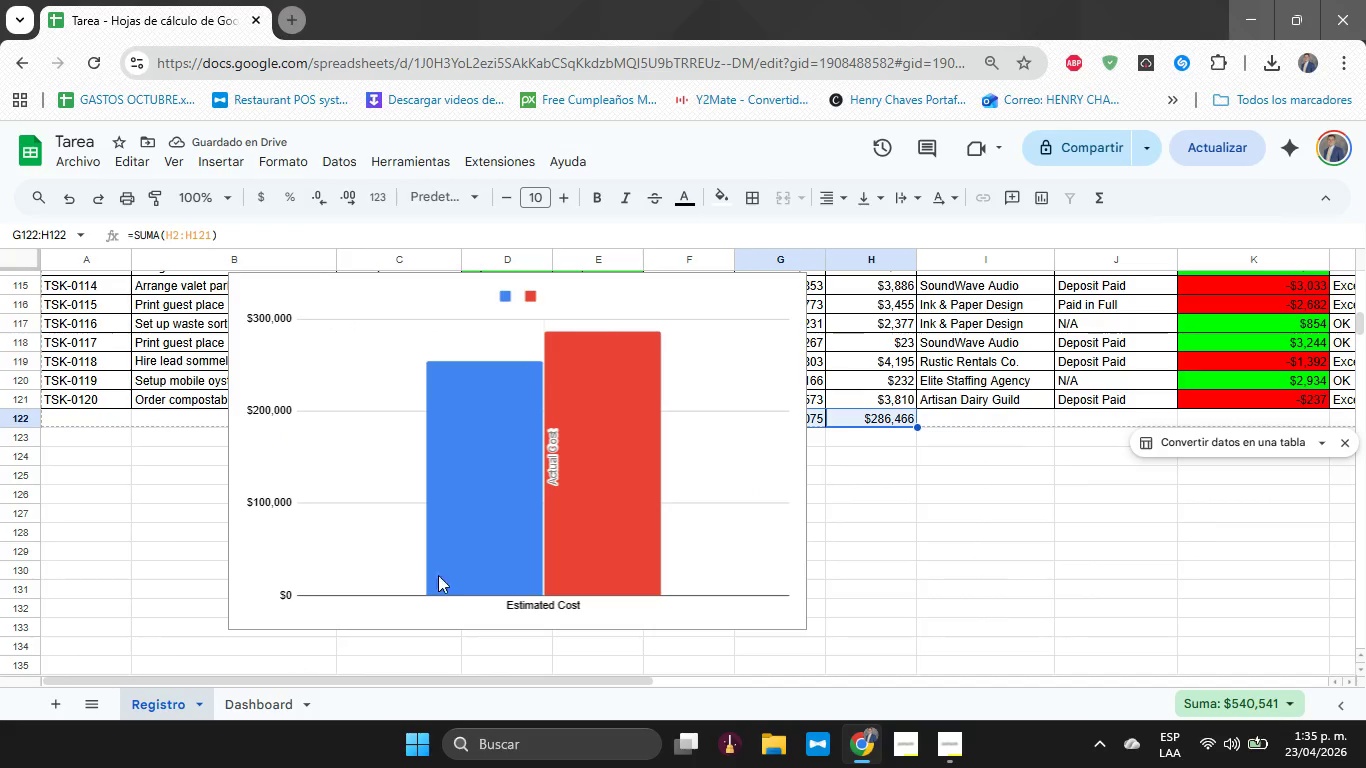 
left_click([513, 560])
 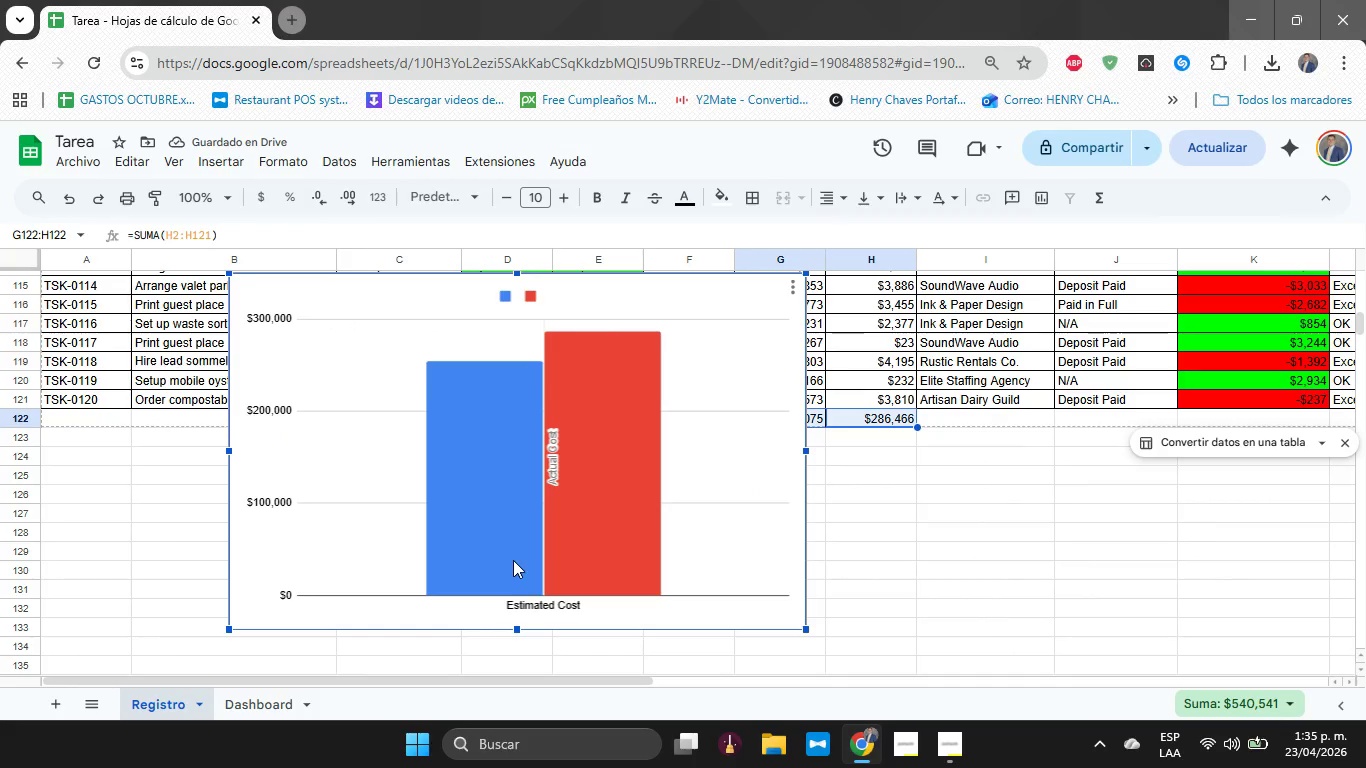 
key(Backspace)
 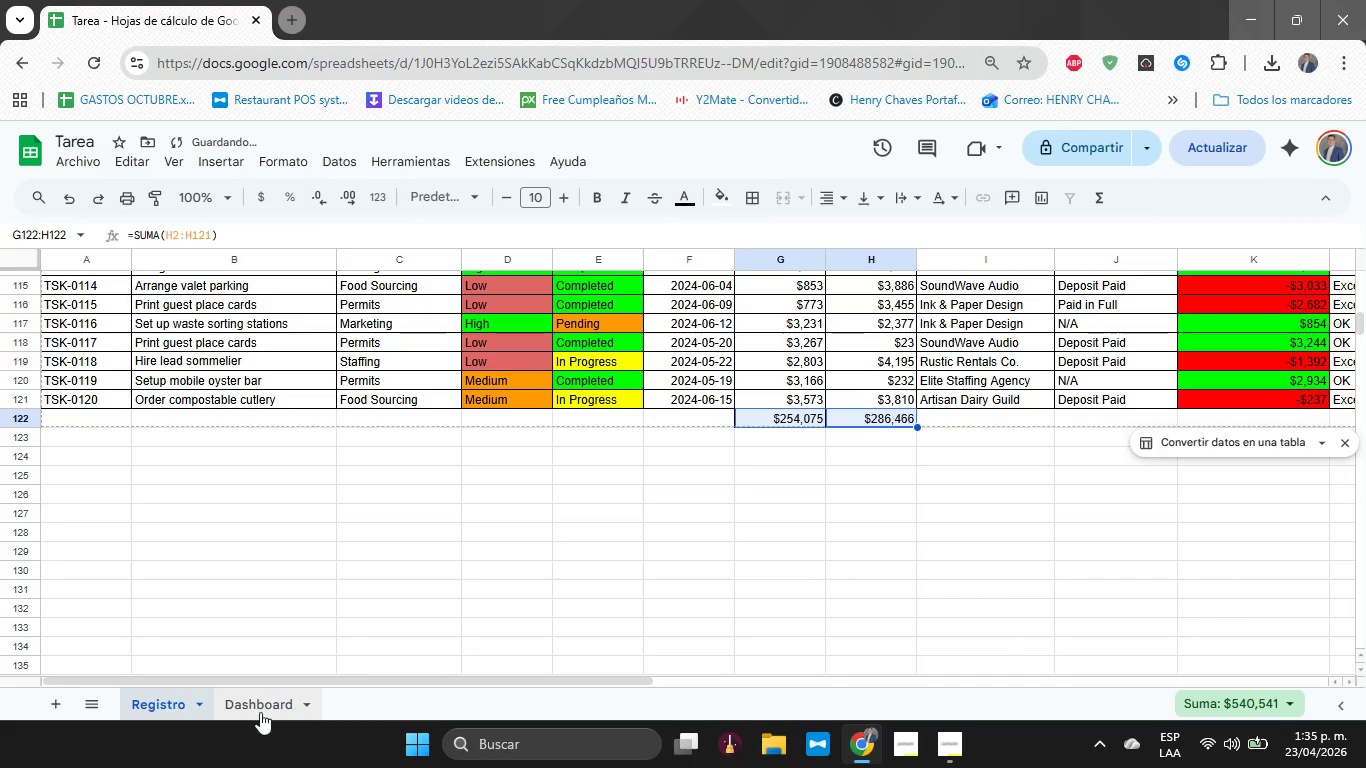 
left_click([250, 706])
 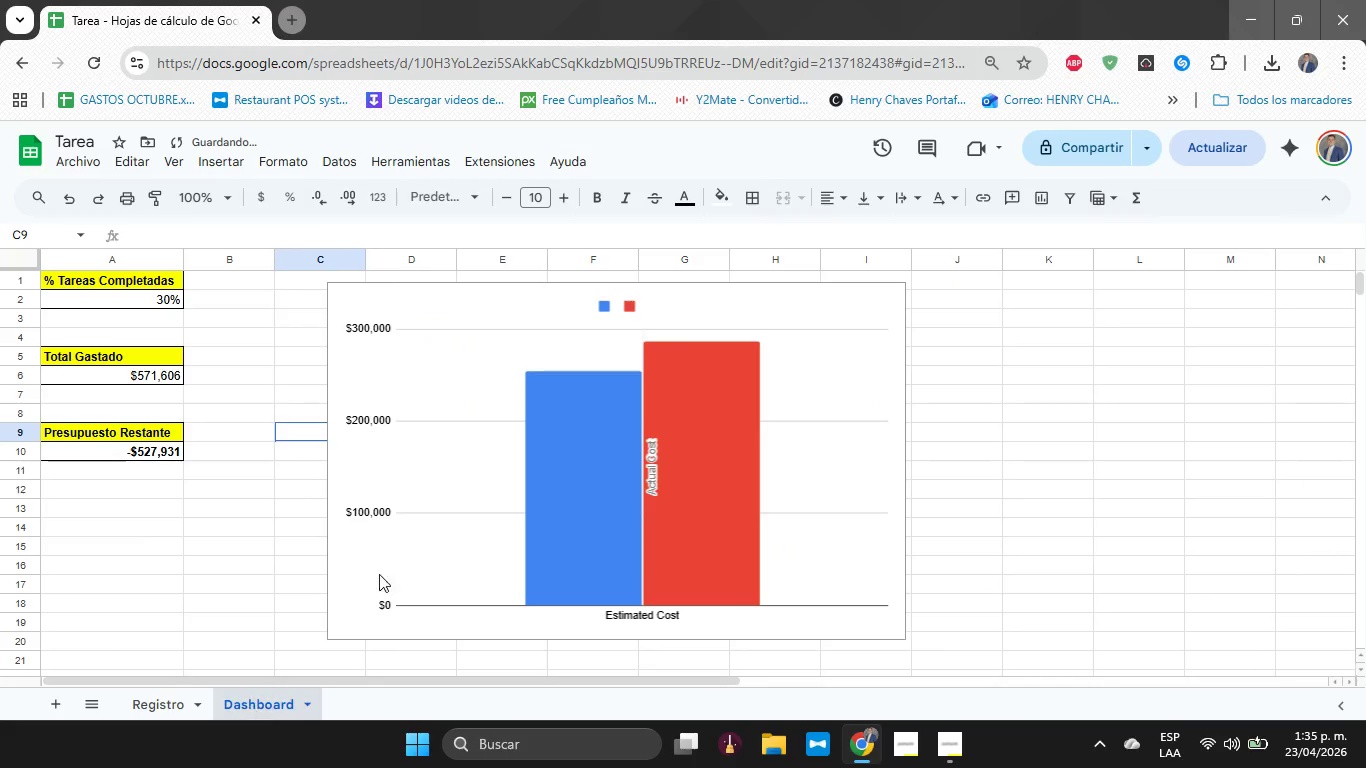 
left_click([484, 490])
 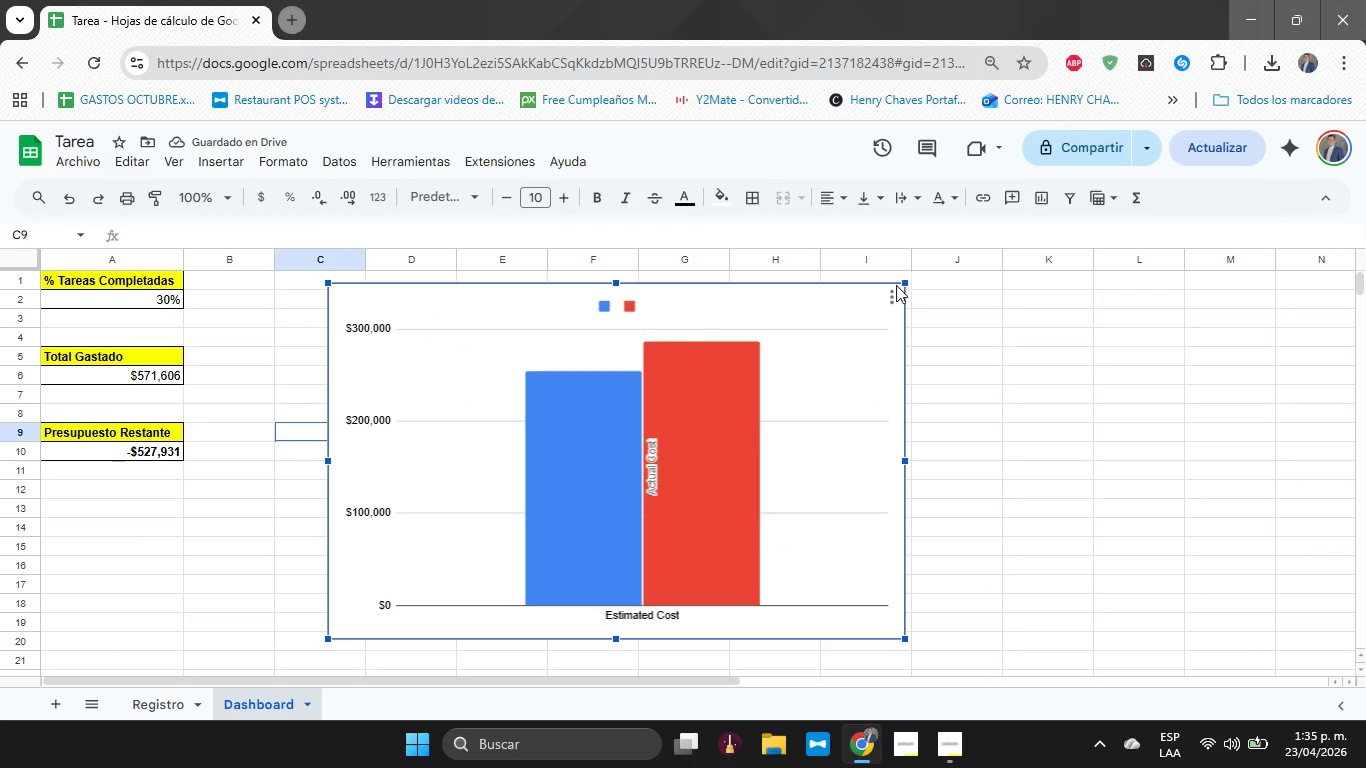 
left_click([896, 290])
 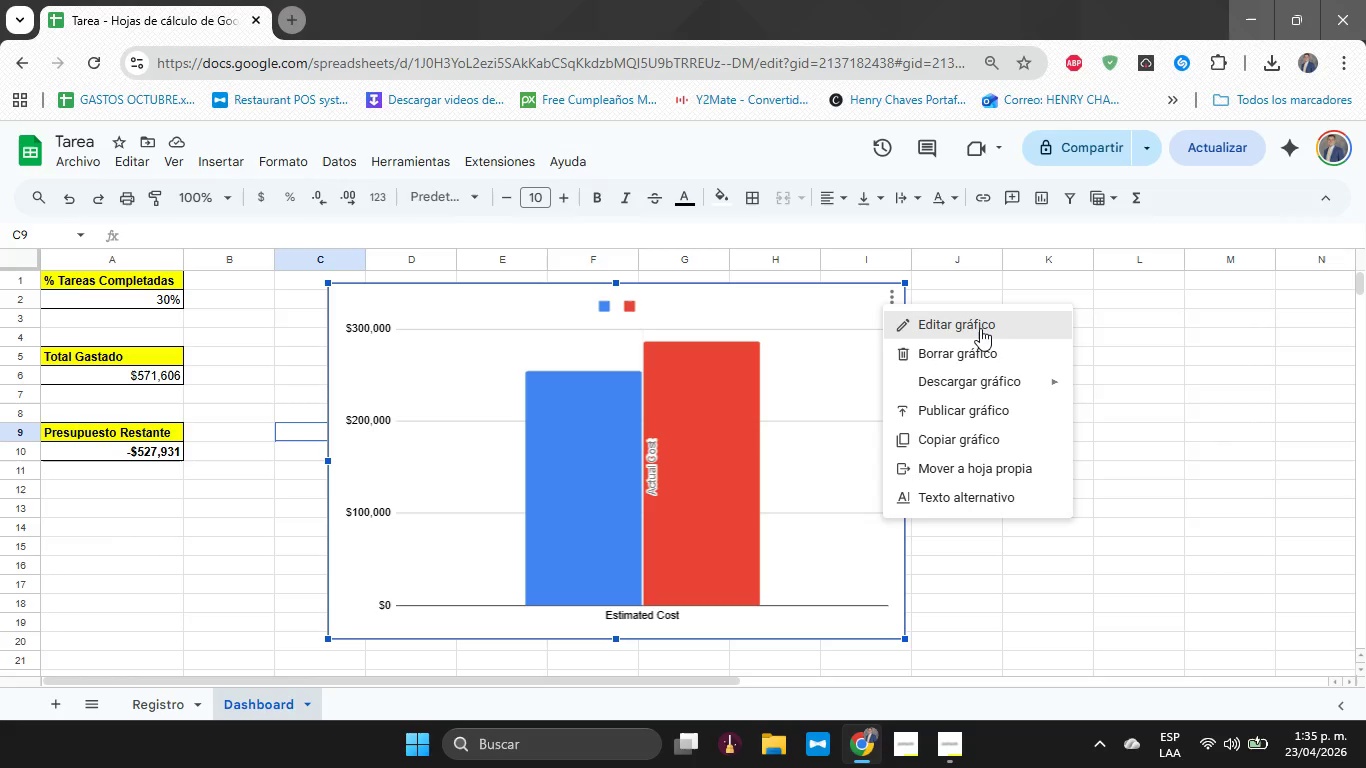 
left_click([980, 328])
 